 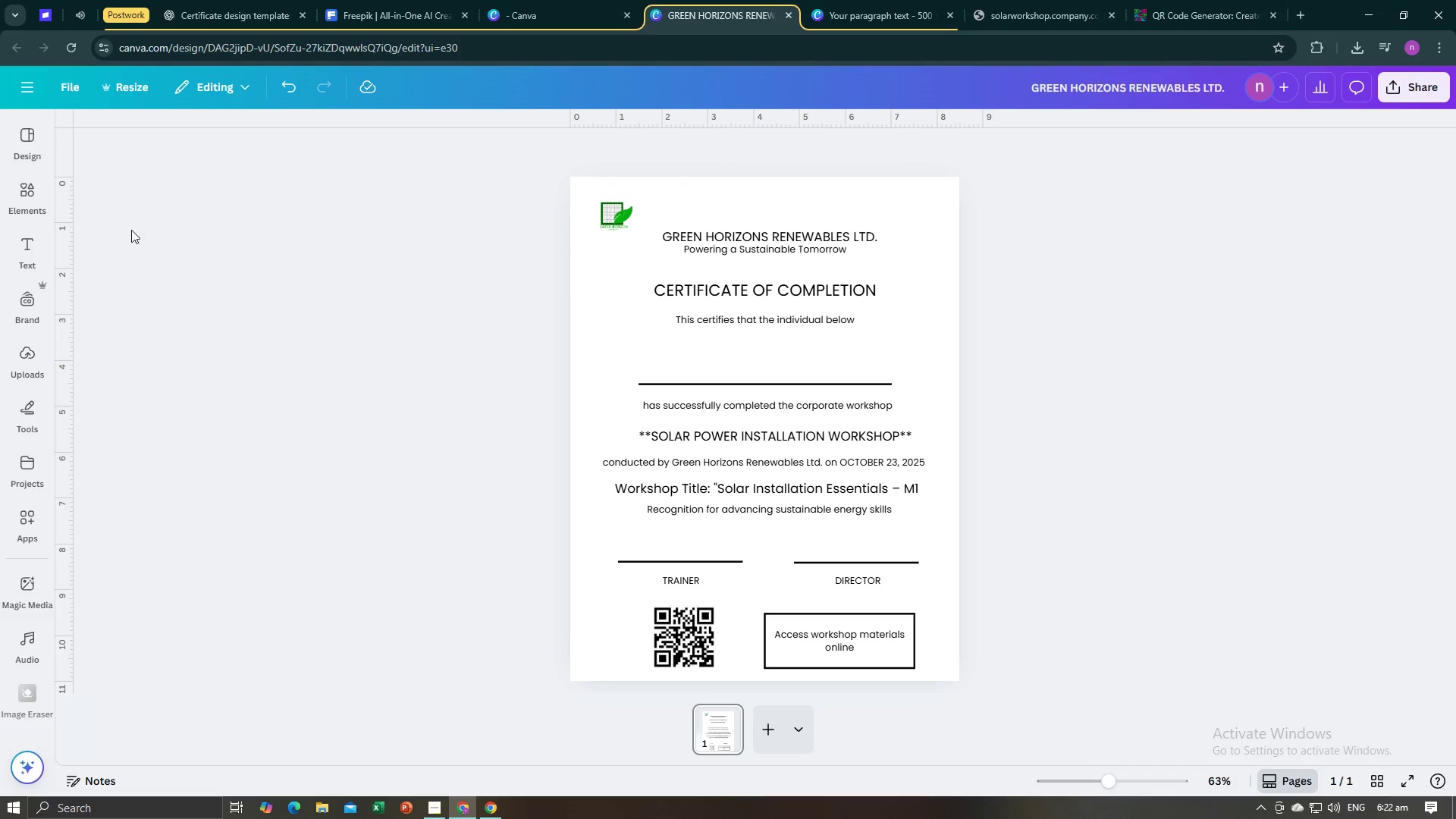 
left_click([36, 196])
 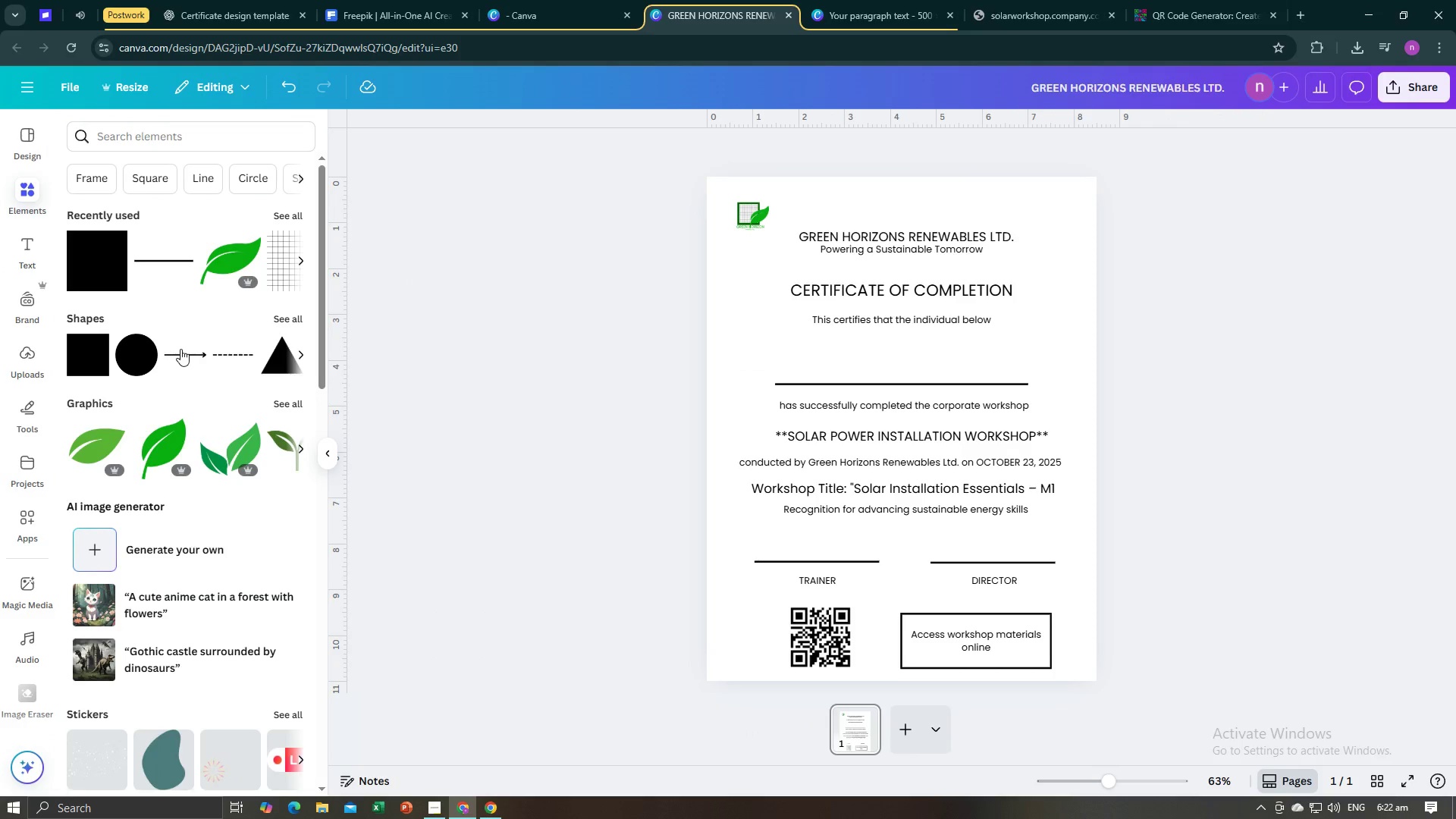 
left_click([180, 349])
 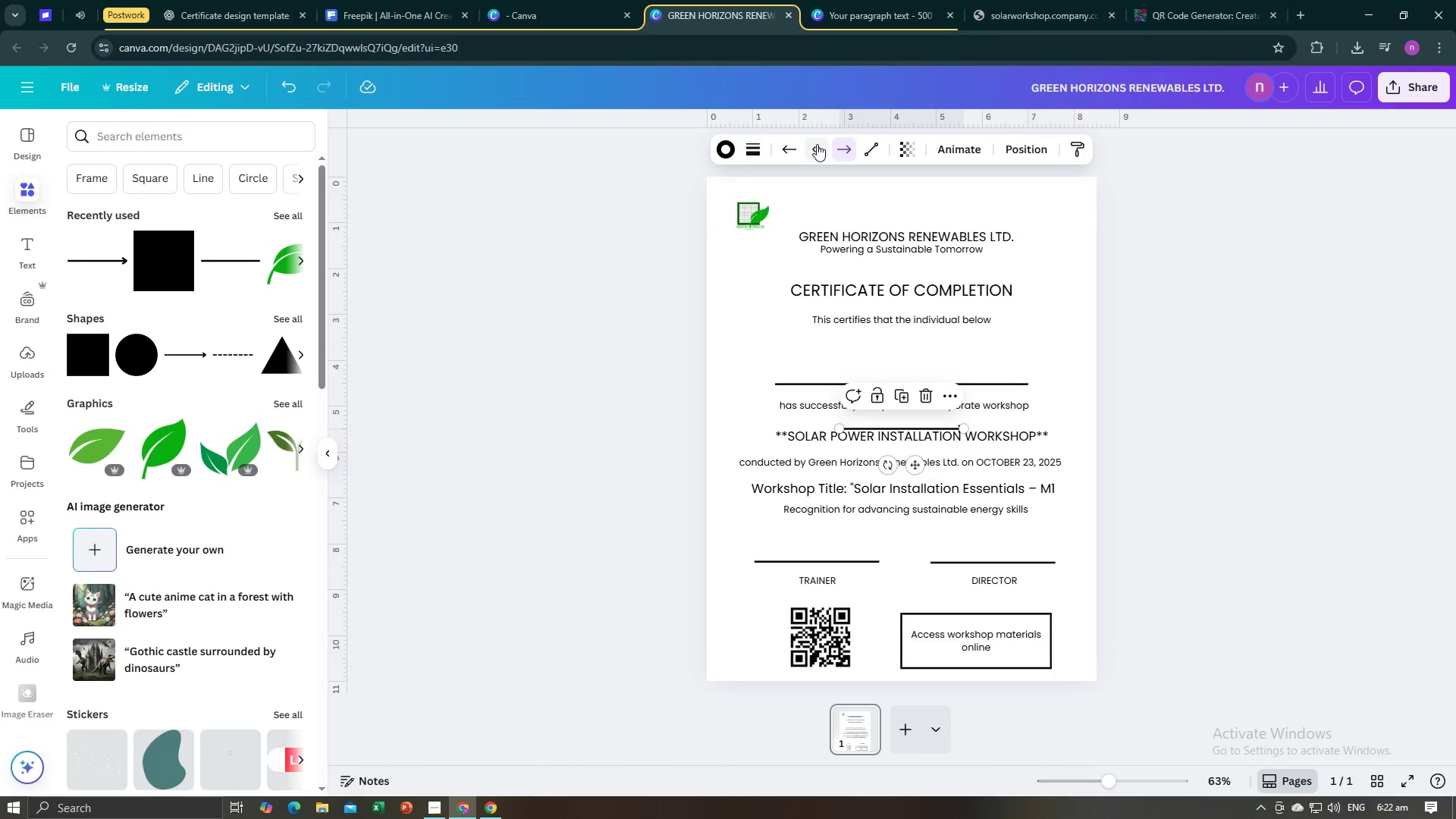 
left_click([797, 149])
 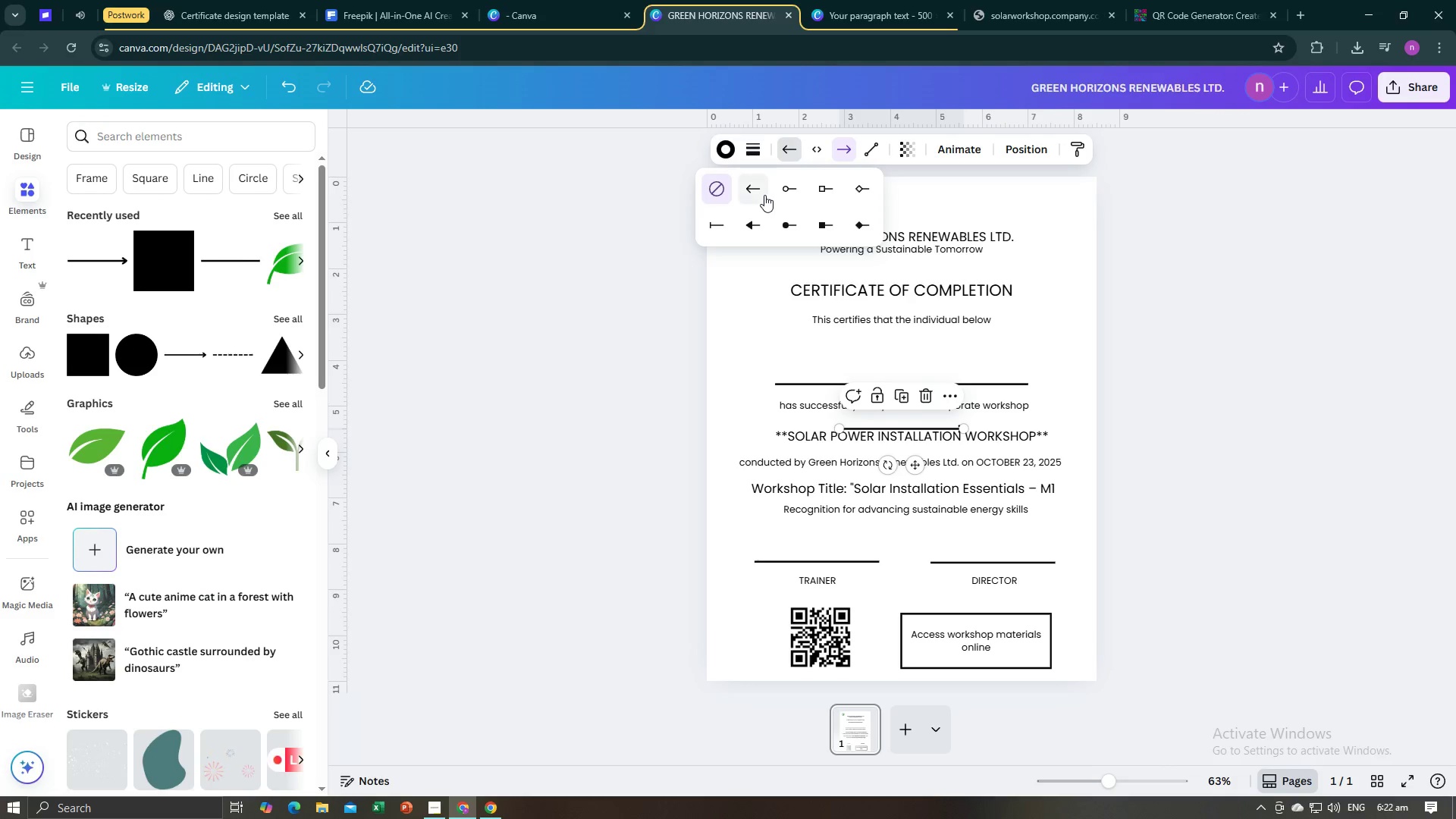 
left_click([761, 195])
 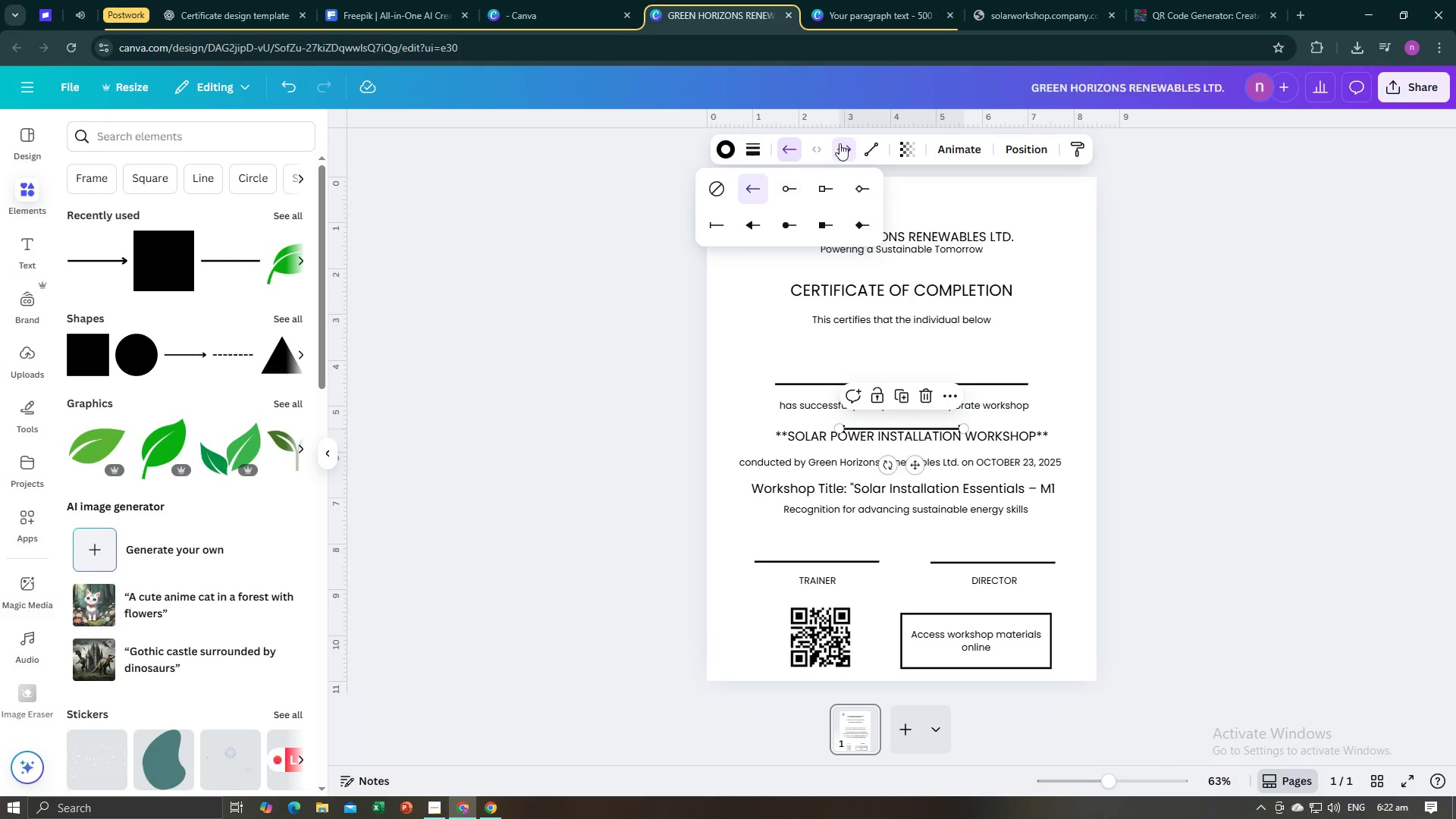 
left_click([840, 143])
 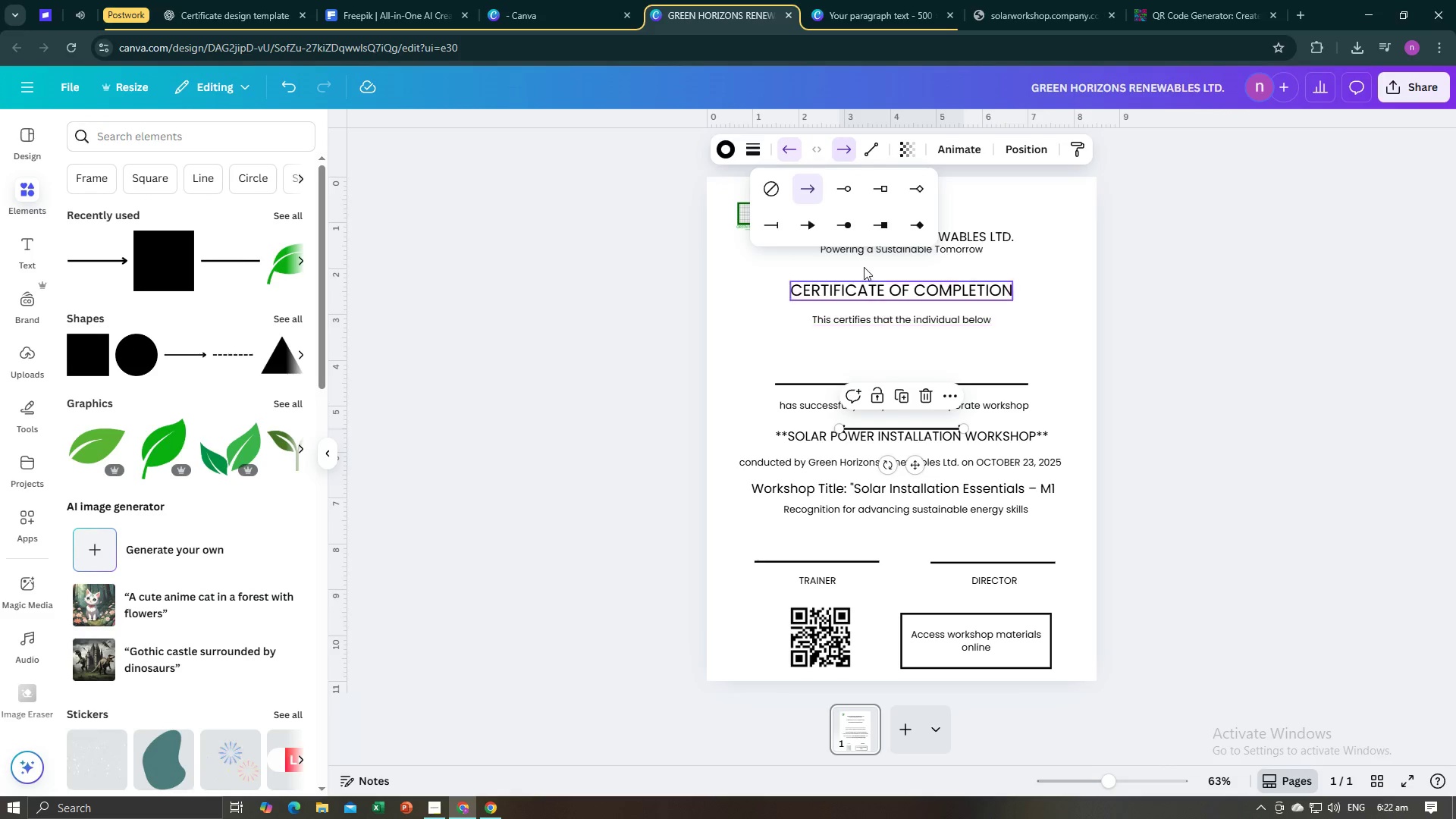 
left_click([837, 153])
 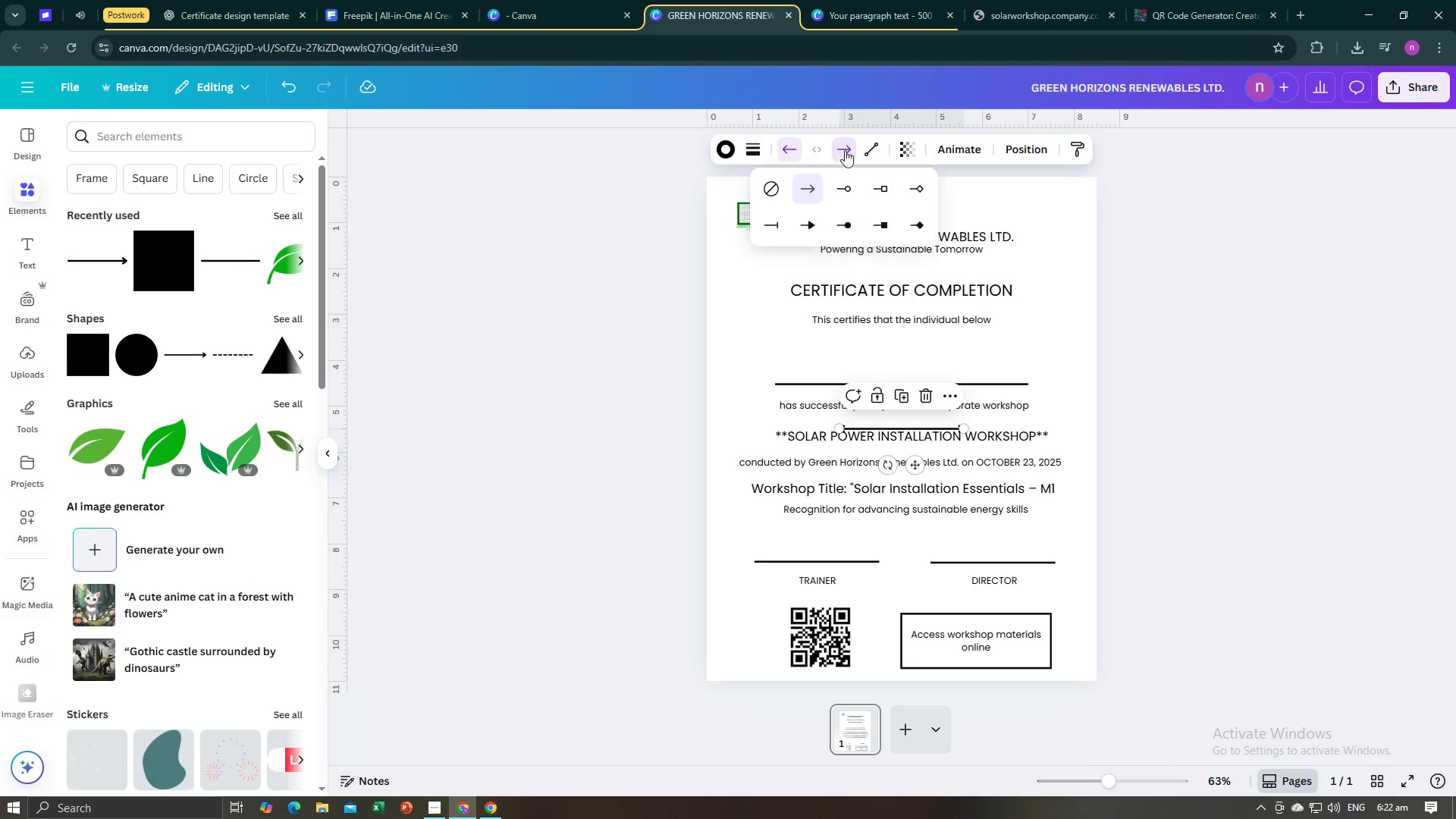 
double_click([846, 150])
 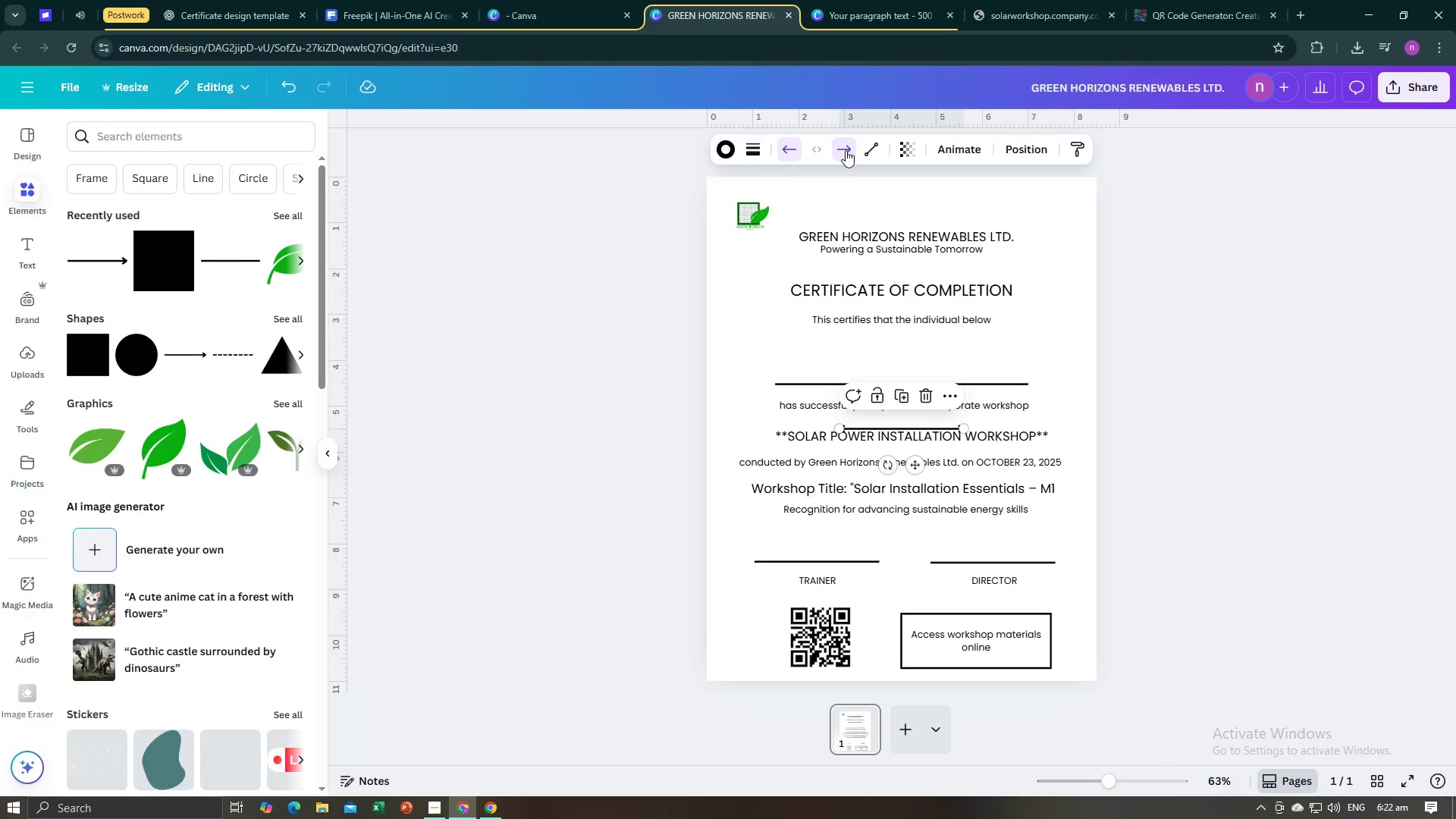 
triple_click([846, 150])
 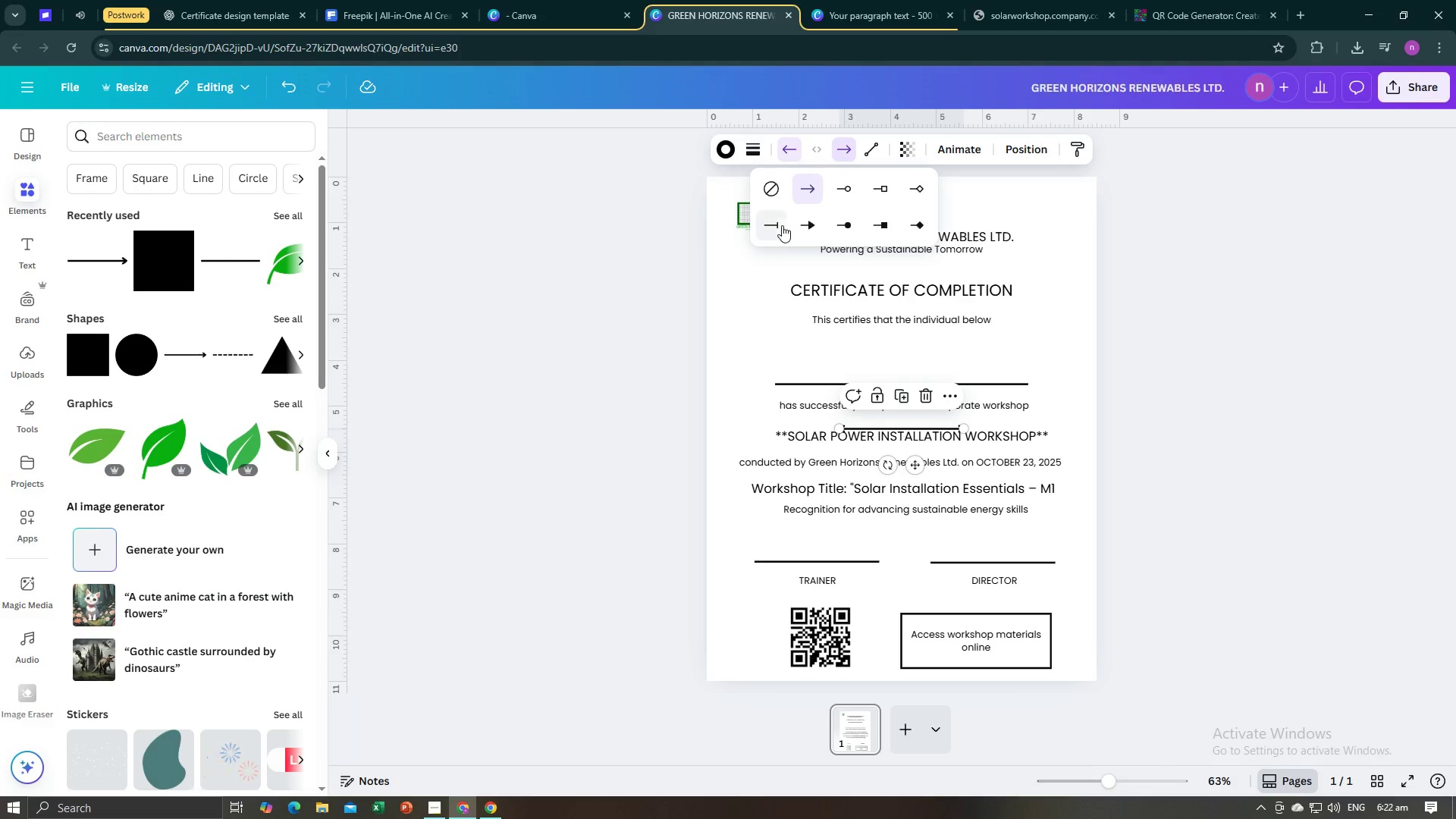 
left_click([780, 225])
 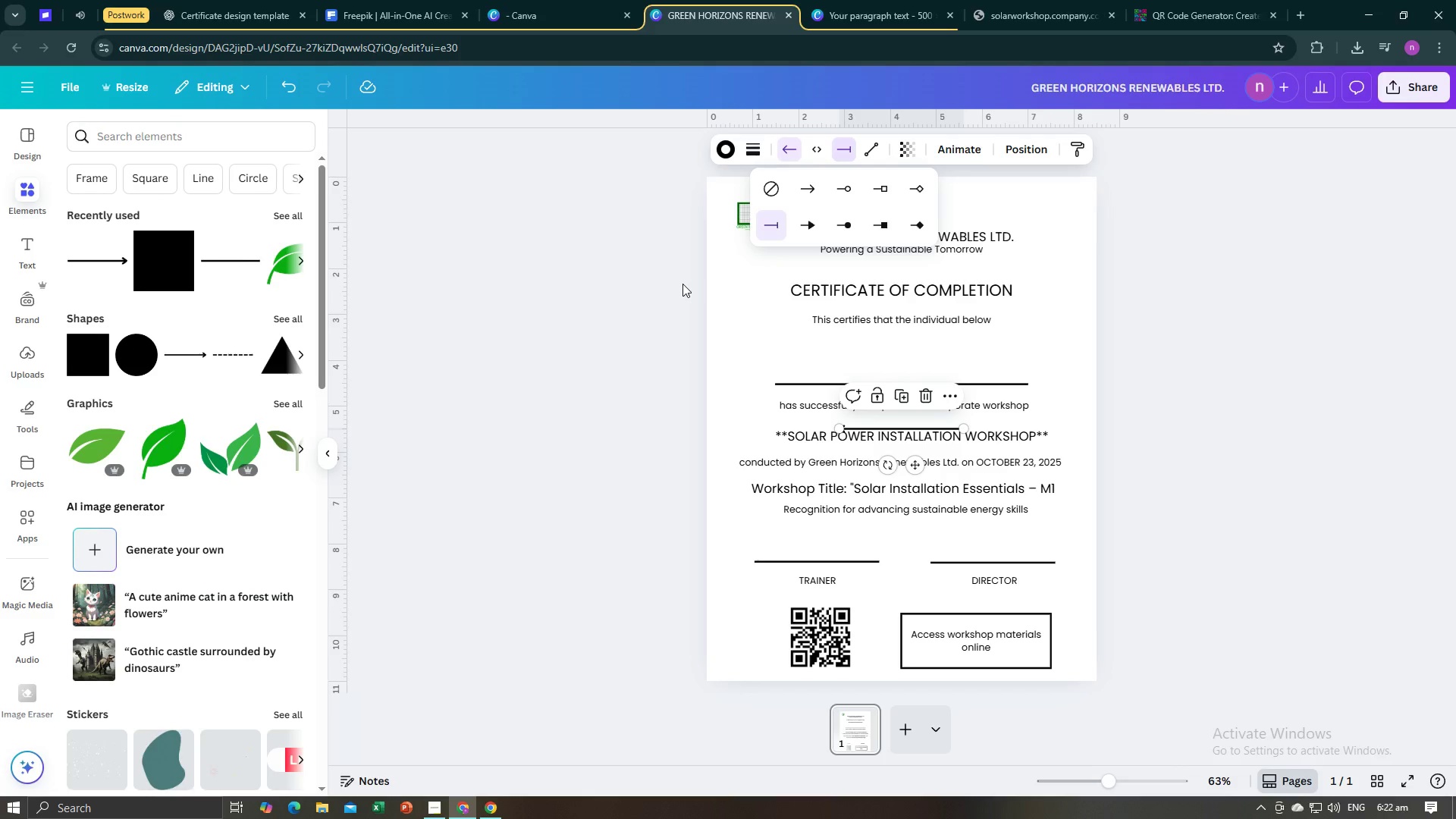 
left_click([682, 284])
 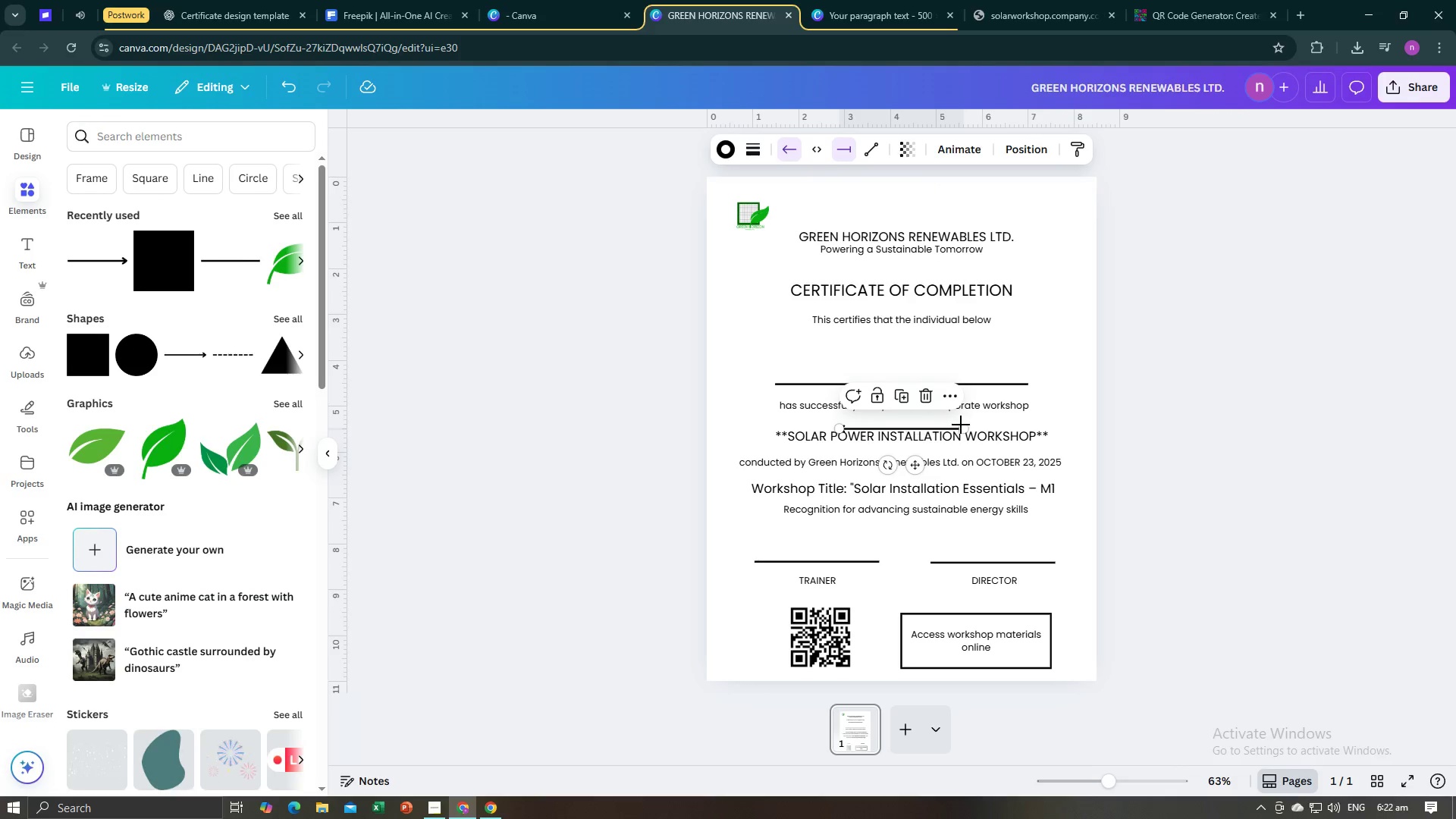 
left_click_drag(start_coordinate=[963, 427], to_coordinate=[921, 428])
 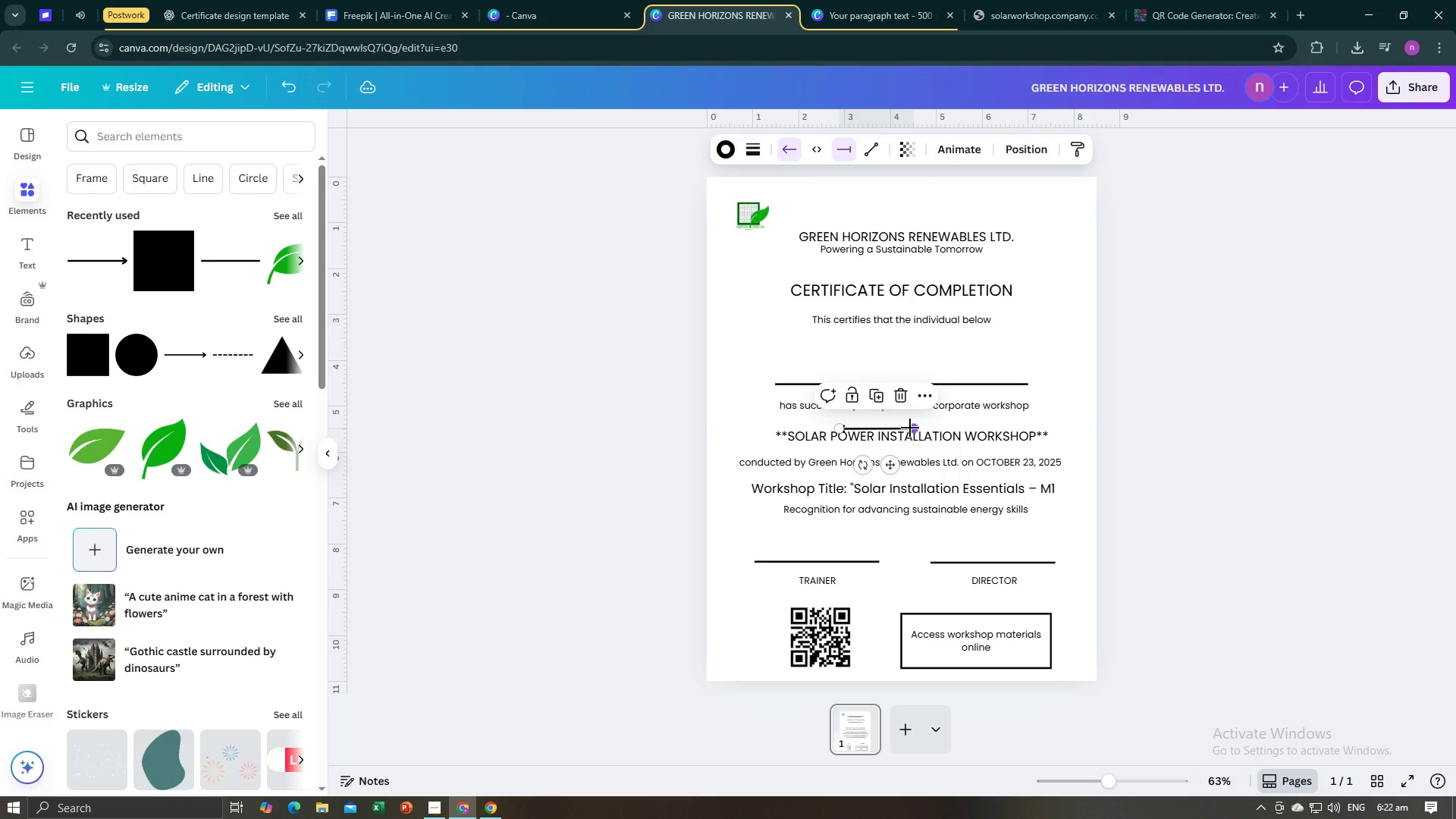 
left_click_drag(start_coordinate=[910, 428], to_coordinate=[861, 431])
 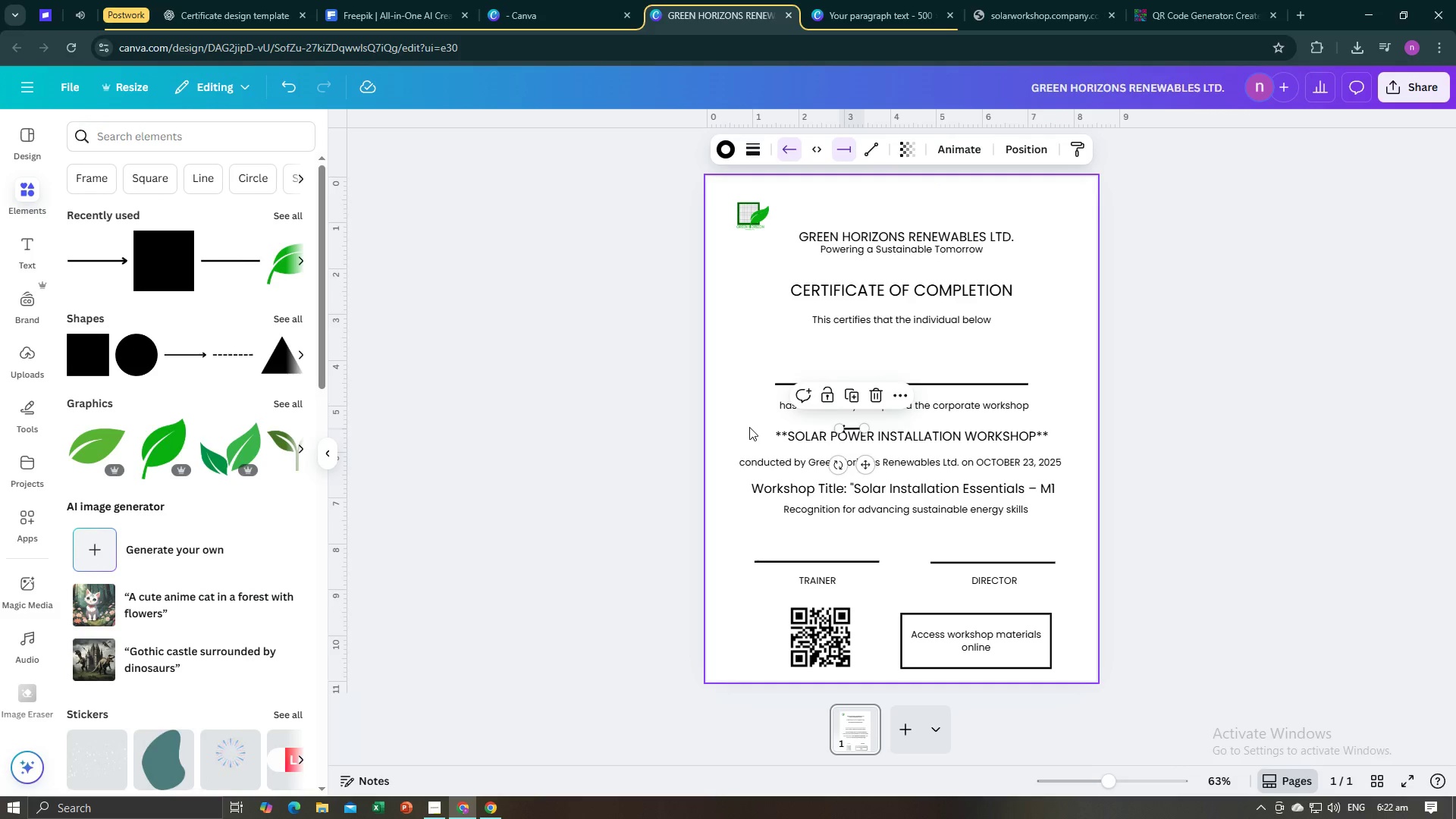 
left_click([749, 427])
 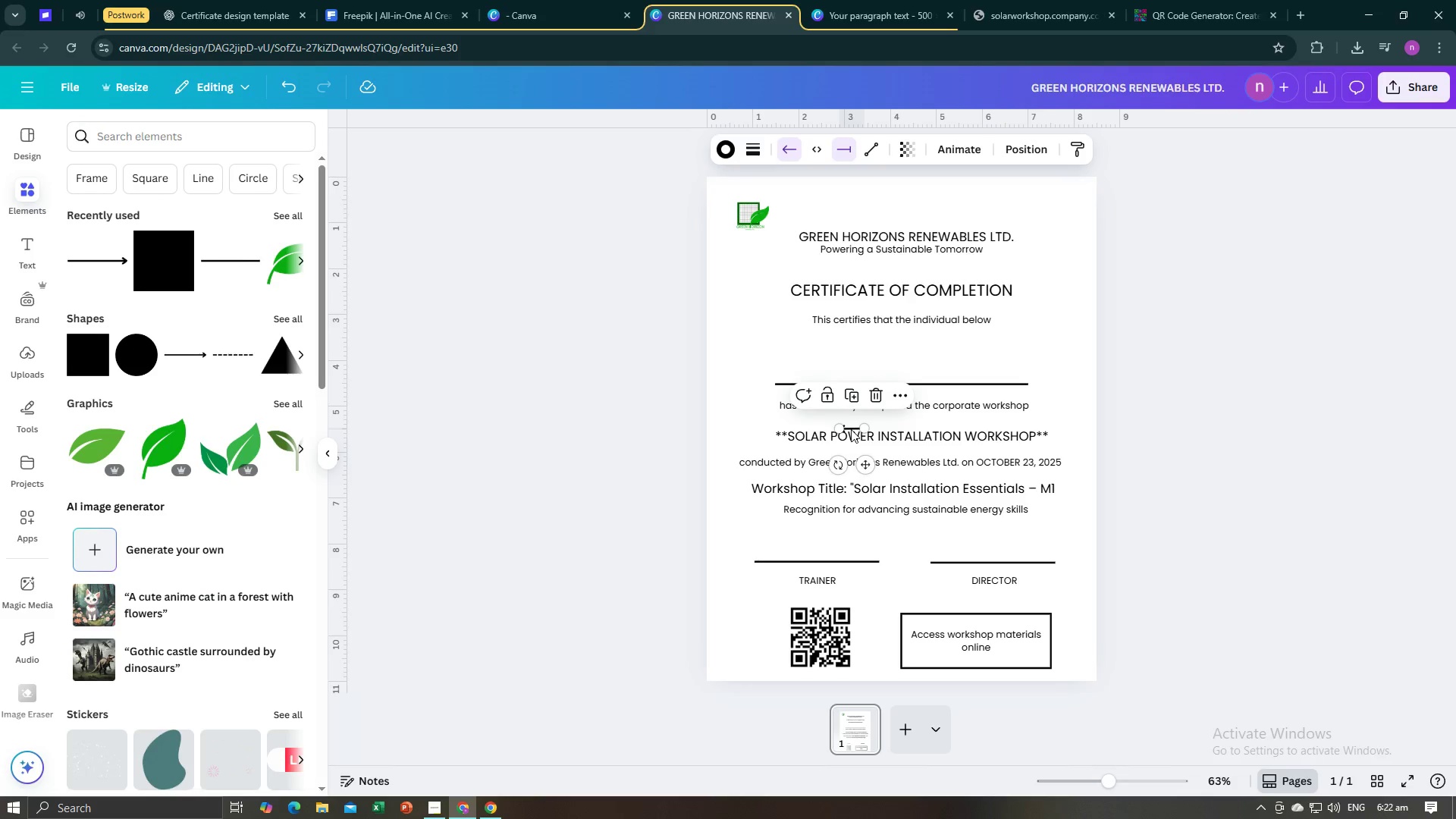 
left_click_drag(start_coordinate=[850, 428], to_coordinate=[856, 478])
 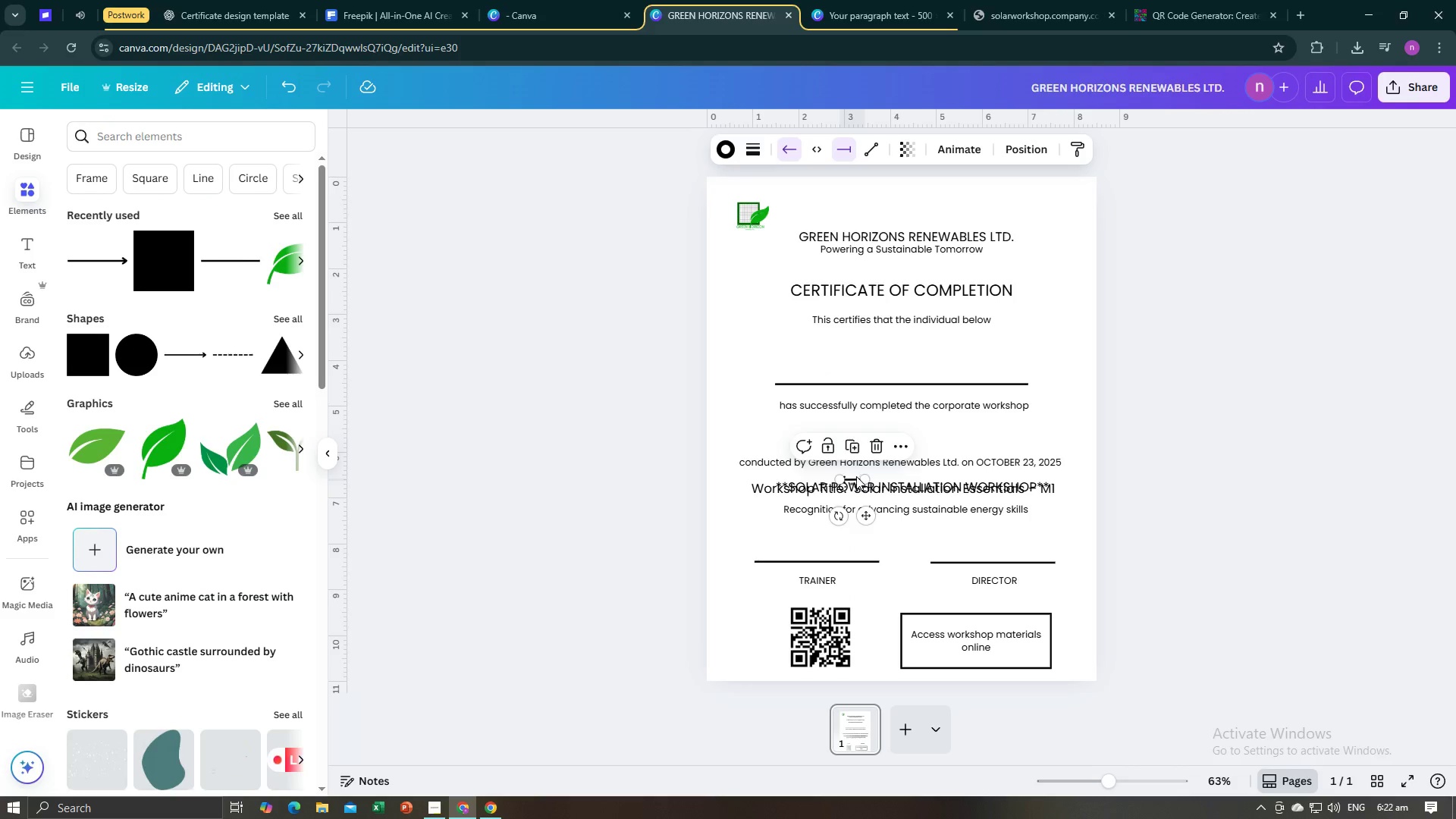 
key(Control+Z)
 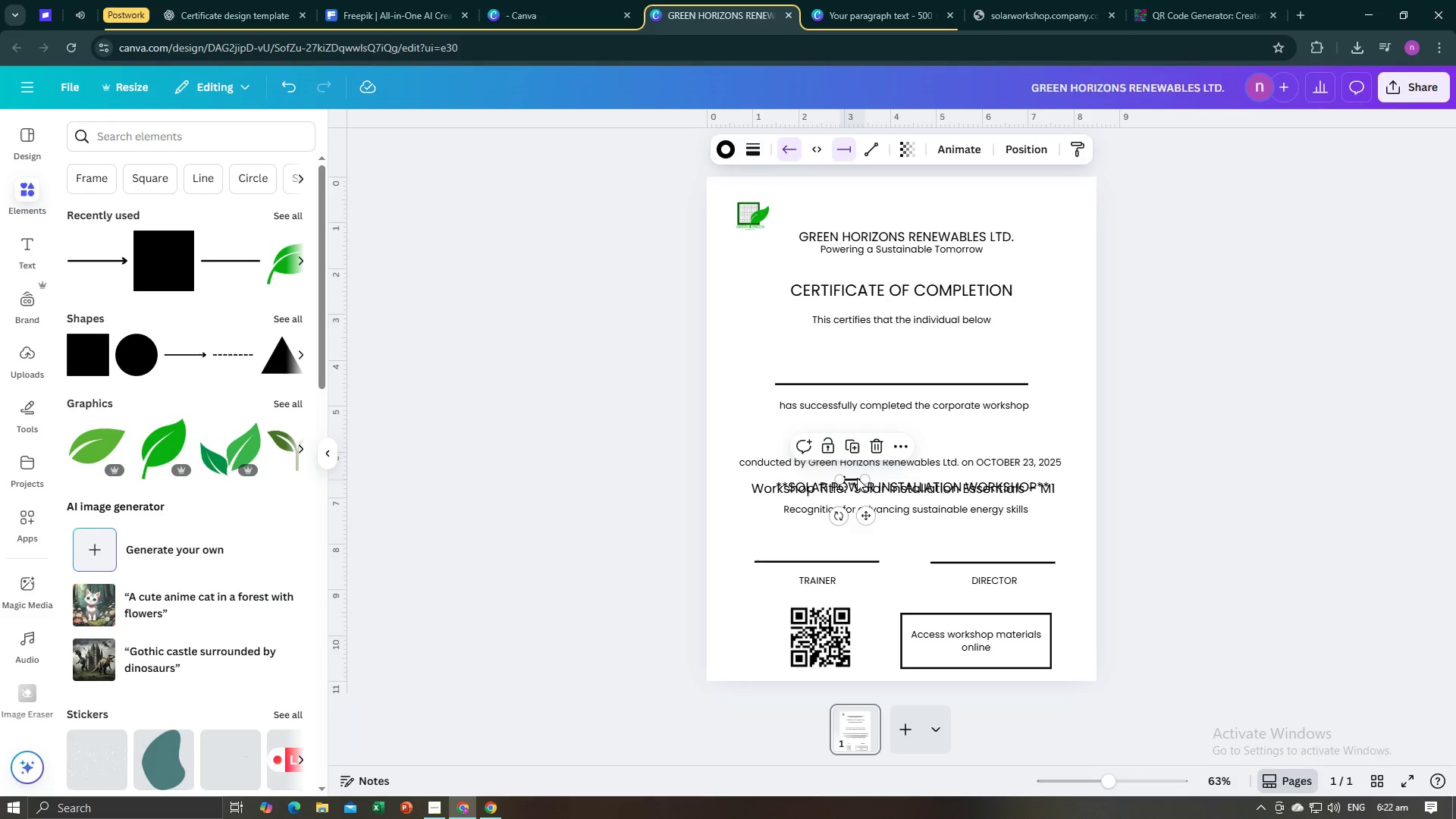 
key(Control+Z)
 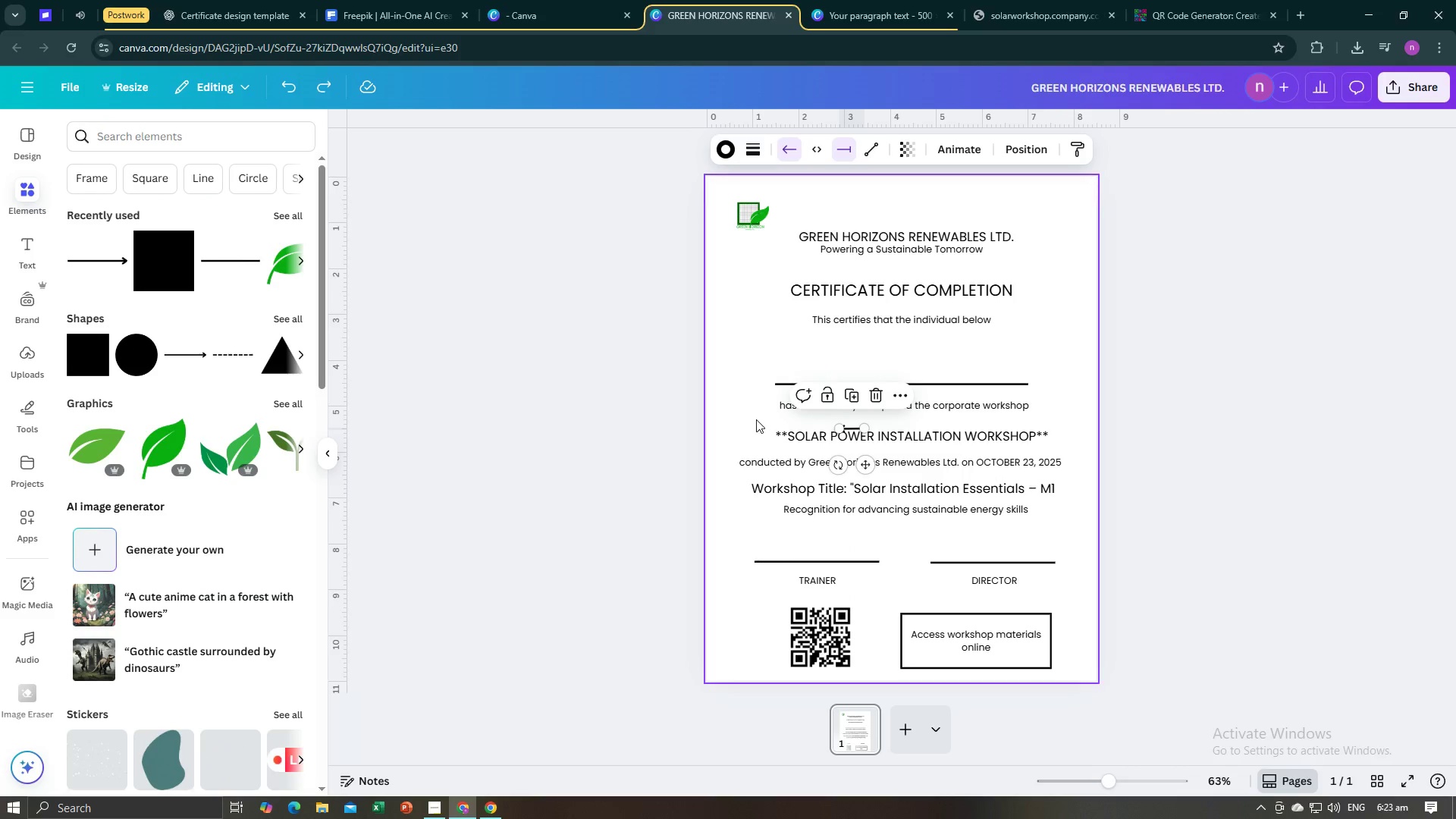 
left_click([671, 436])
 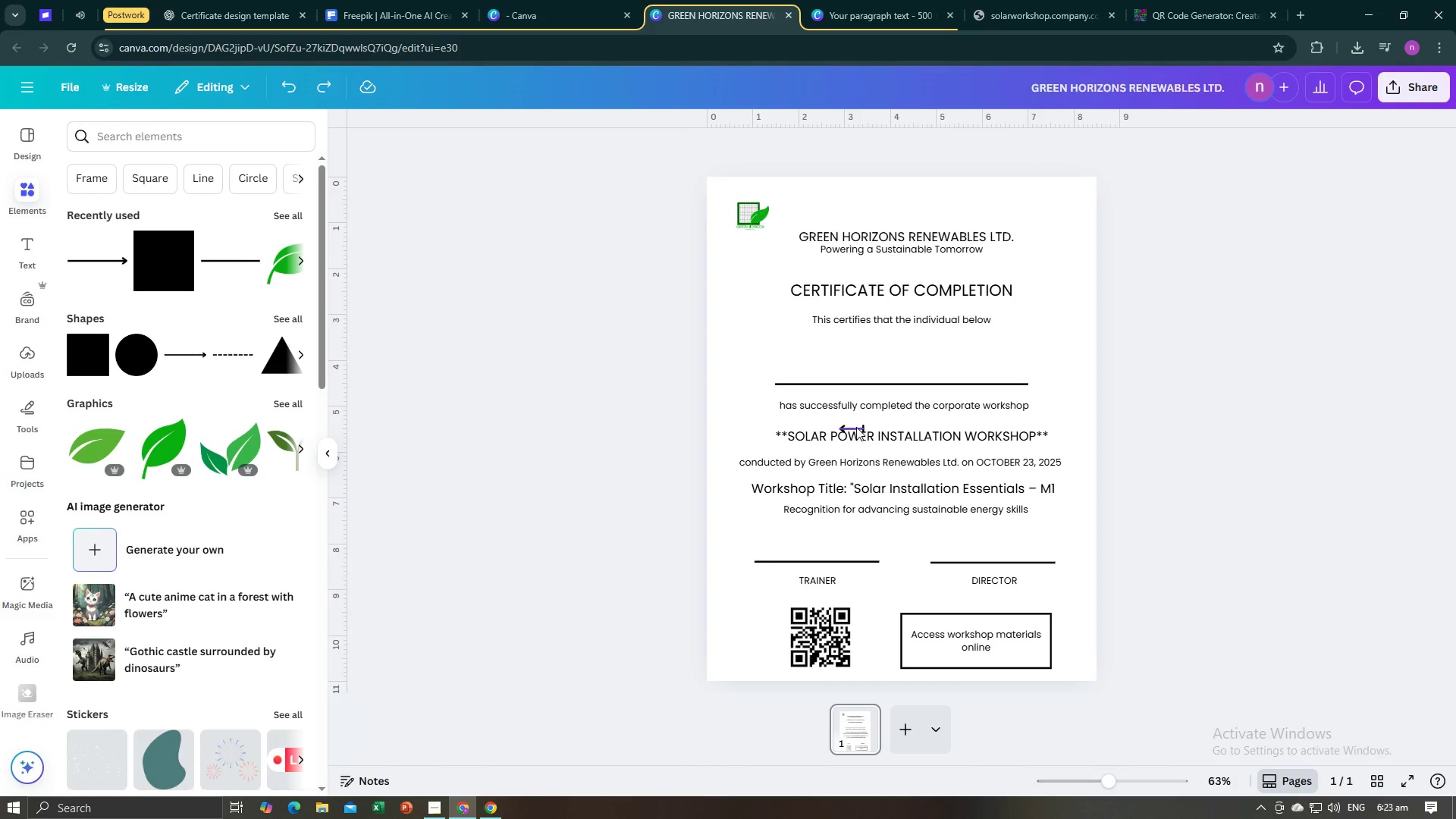 
left_click([856, 427])
 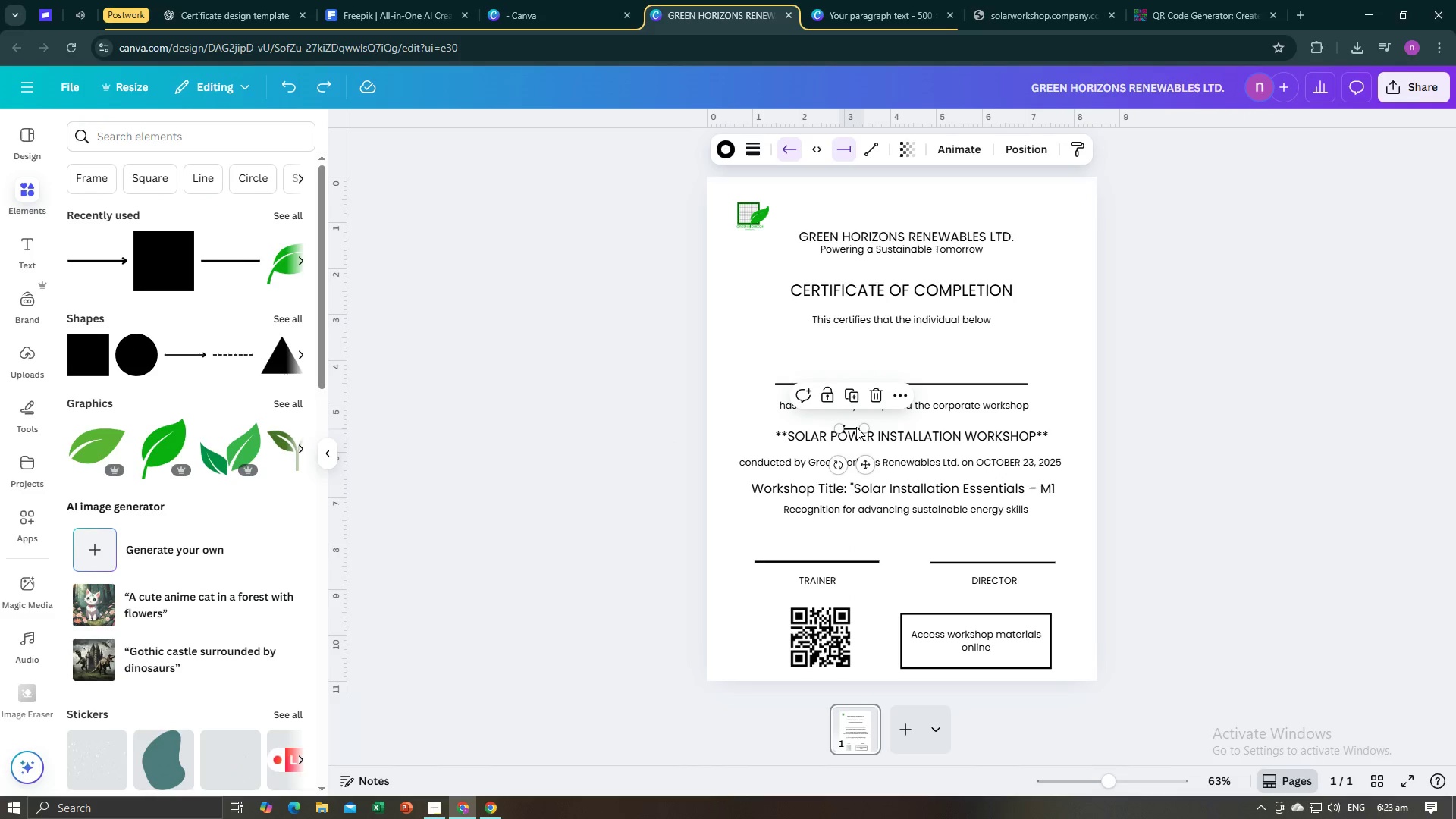 
left_click_drag(start_coordinate=[856, 427], to_coordinate=[864, 415])
 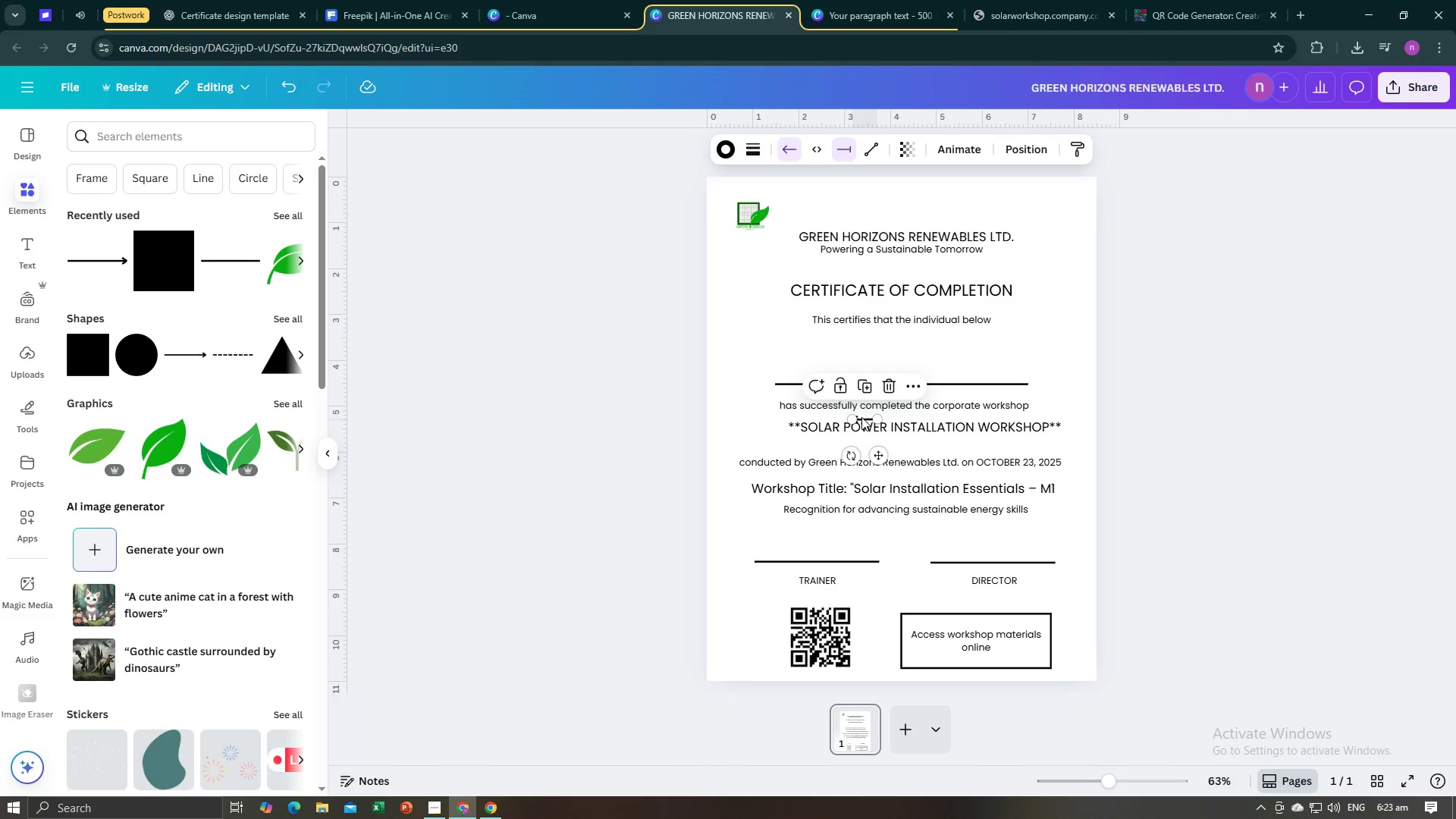 
key(Control+Z)
 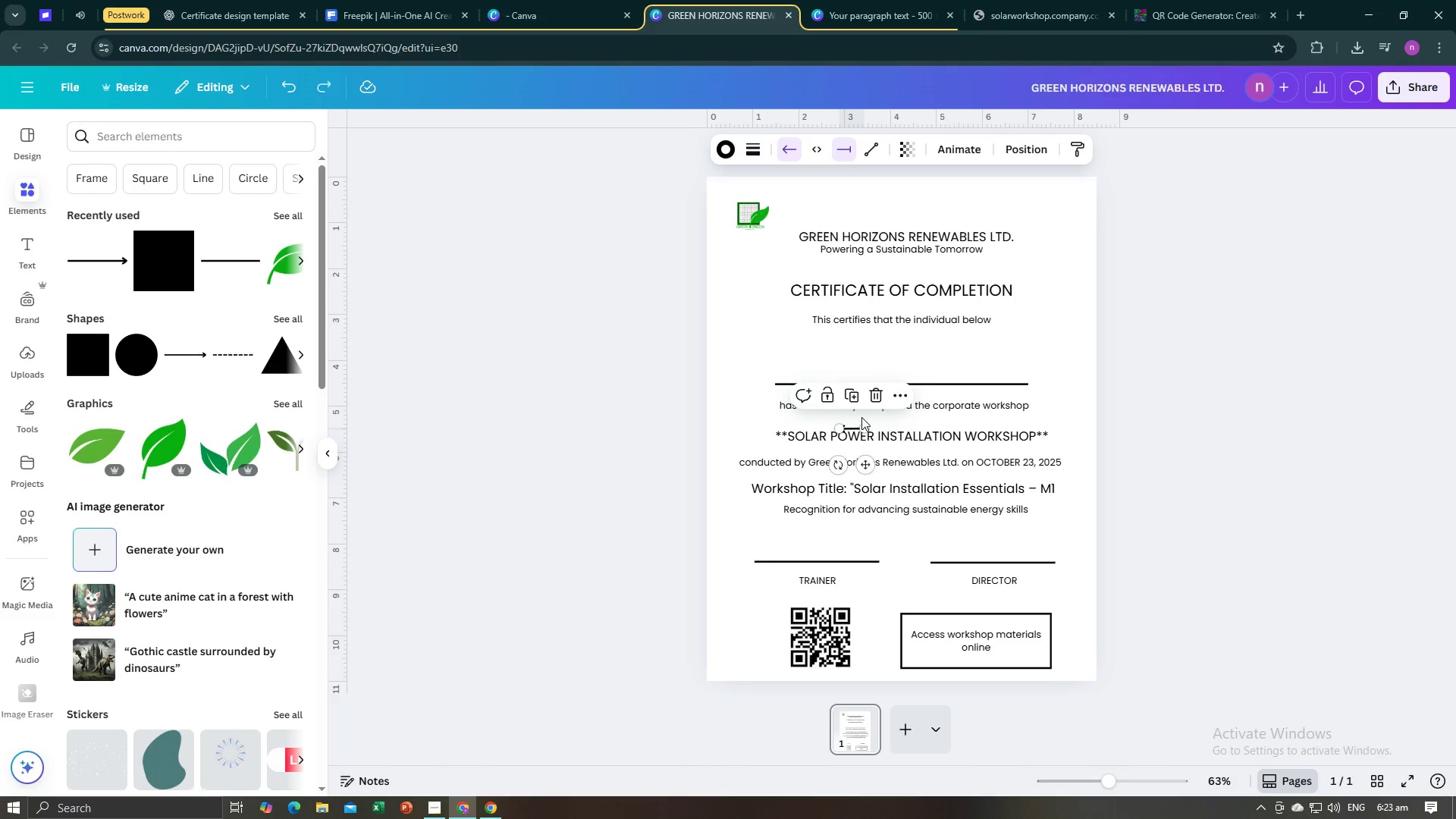 
key(Control+Z)
 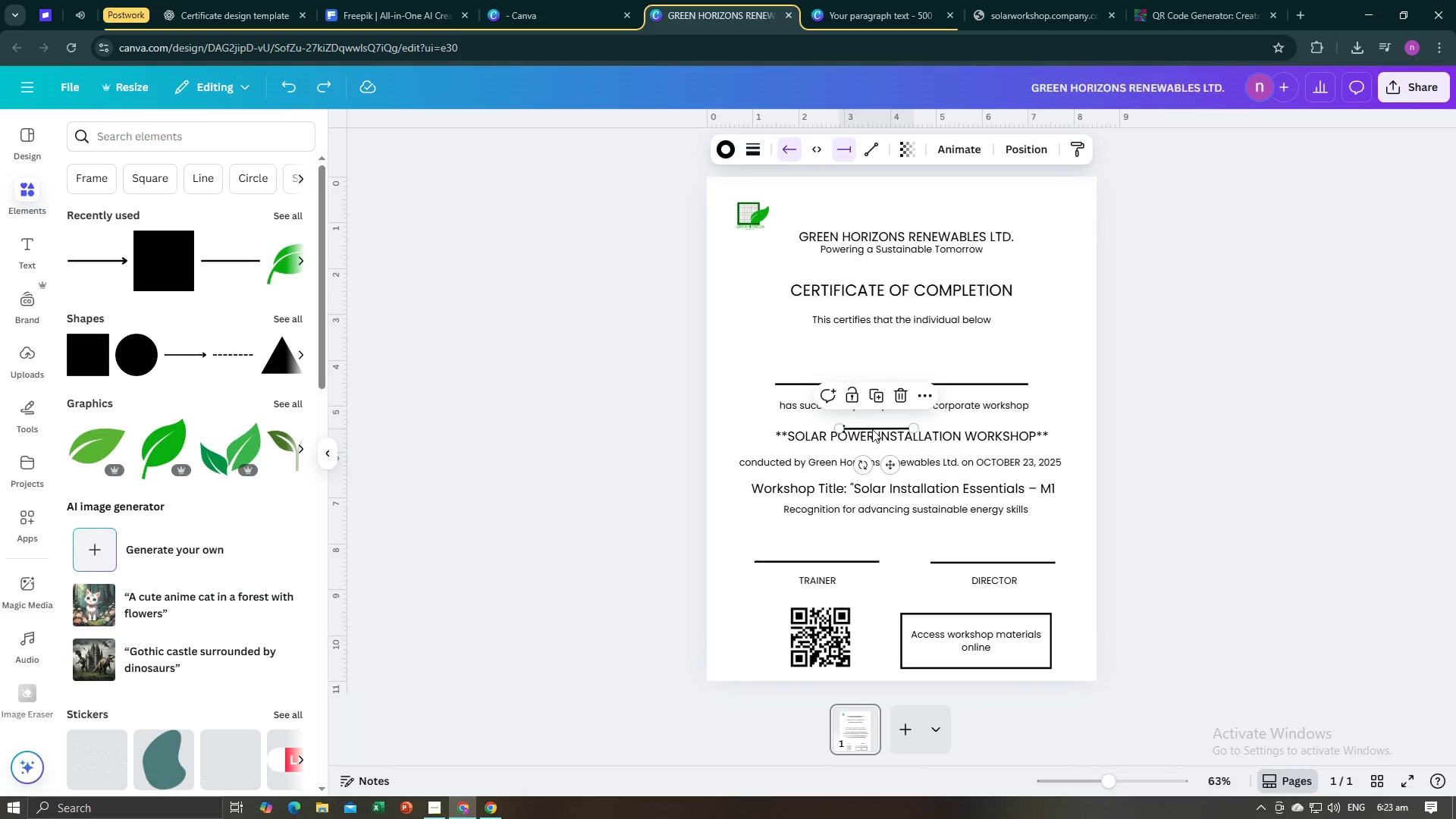 
left_click([1127, 453])
 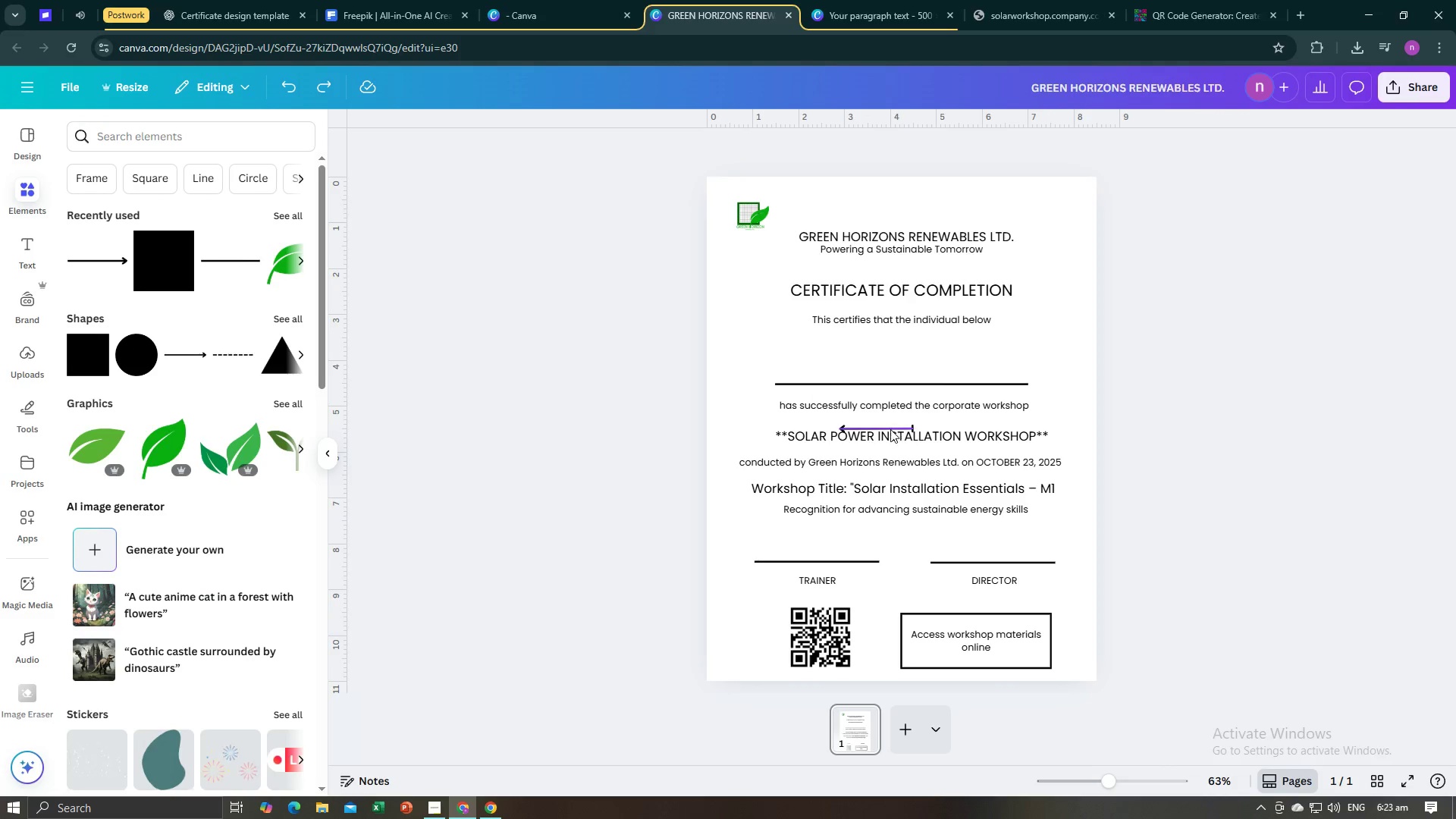 
left_click([890, 429])
 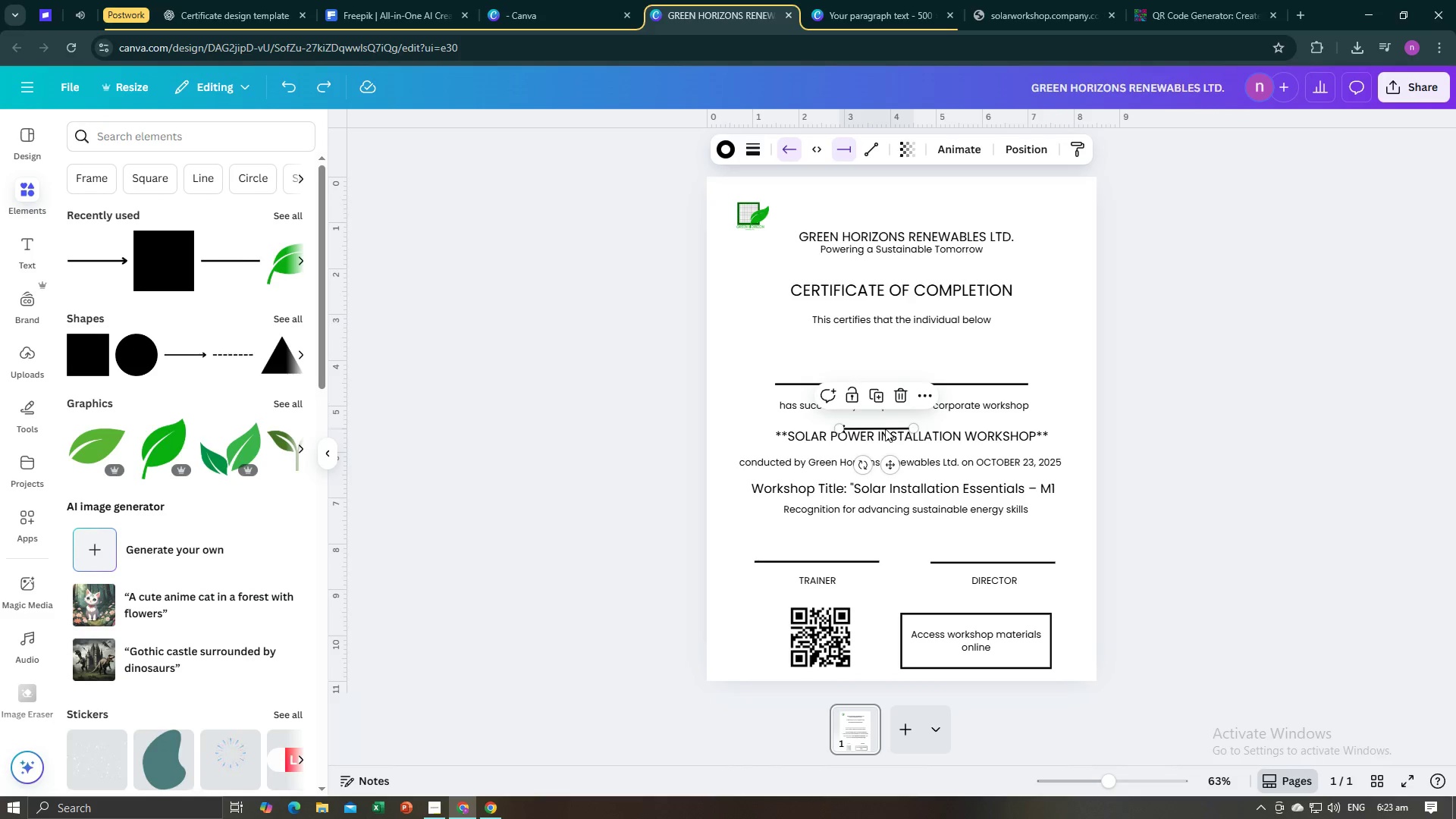 
left_click_drag(start_coordinate=[885, 428], to_coordinate=[878, 429])
 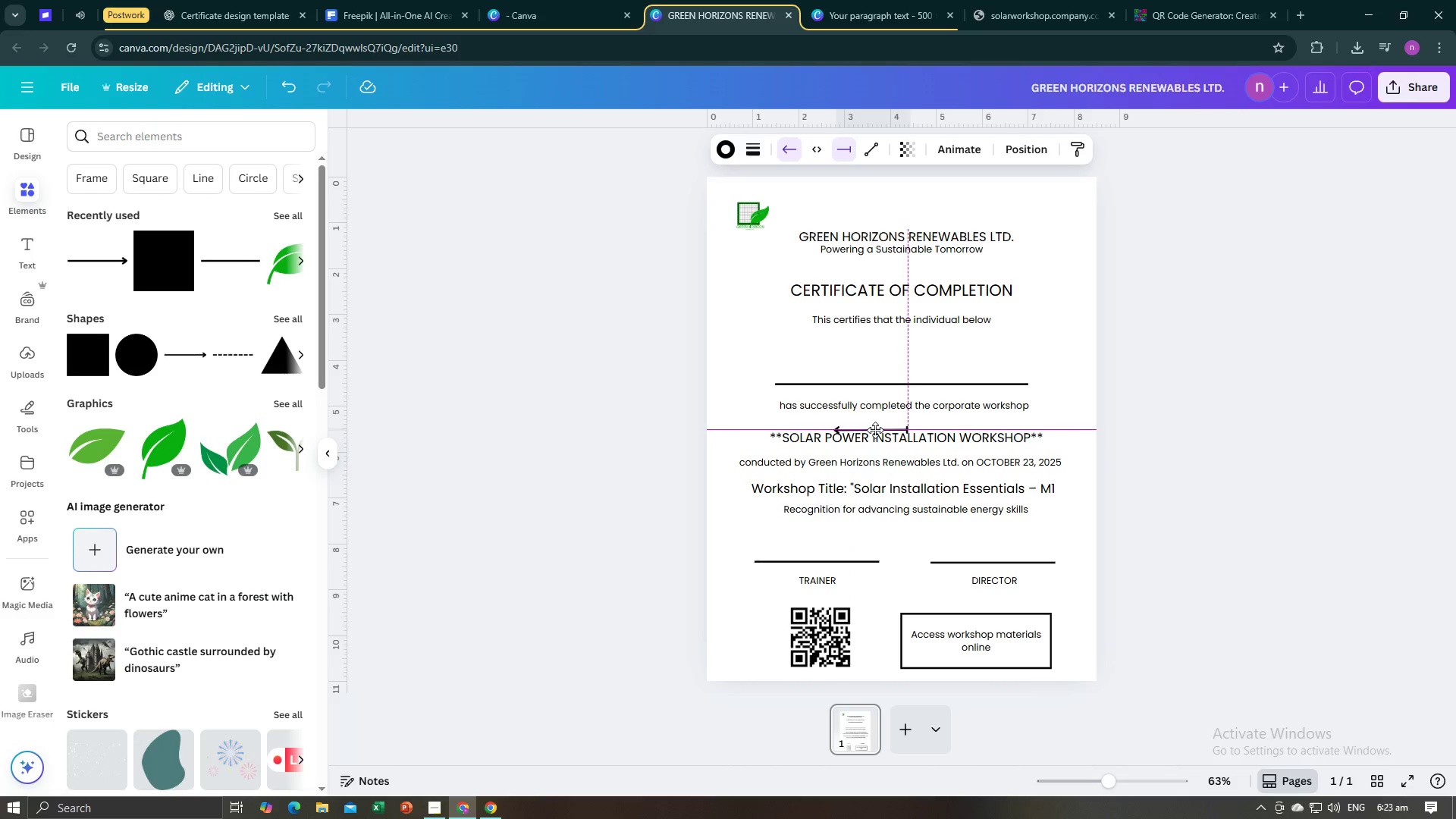 
key(Control+Z)
 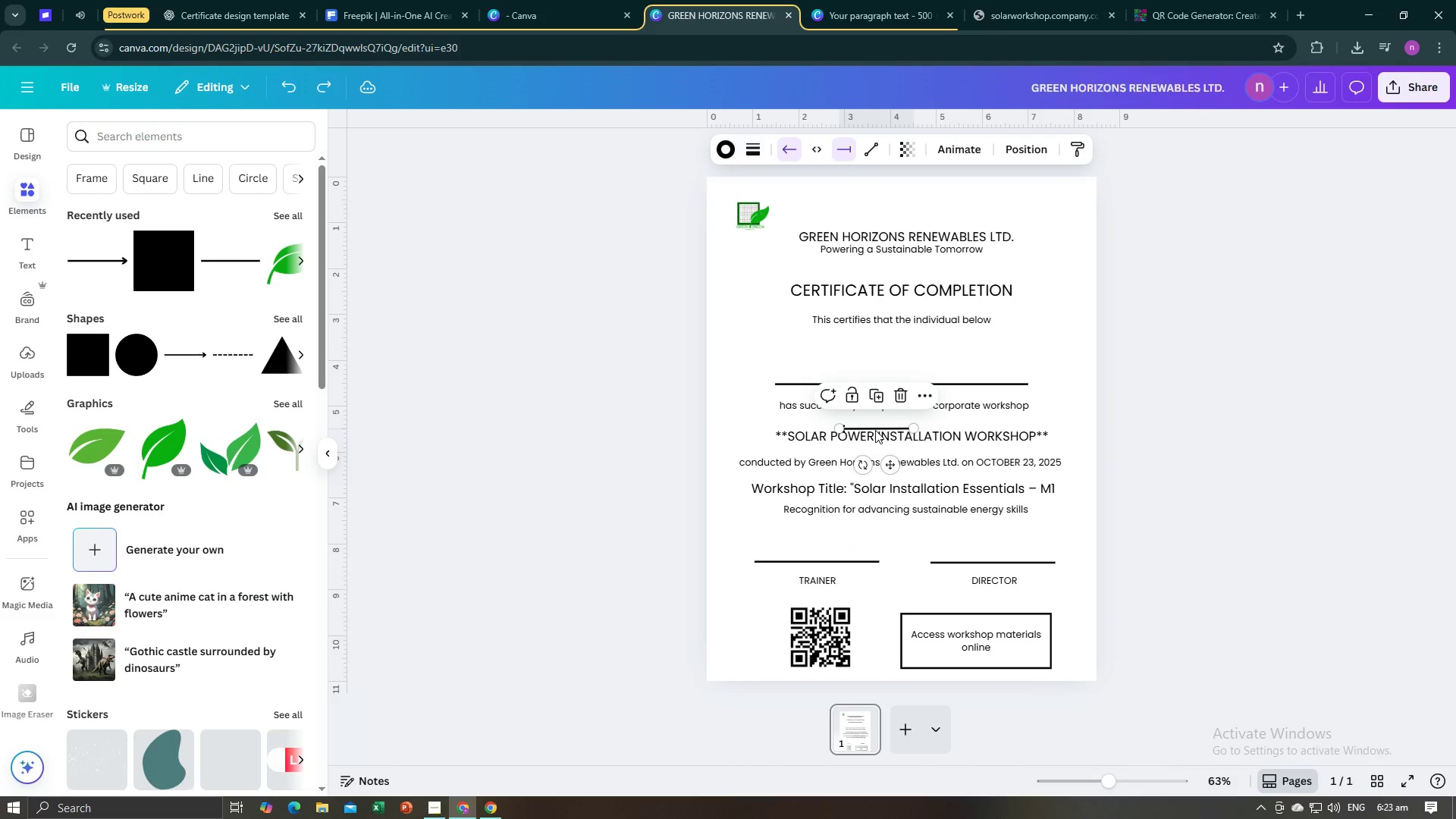 
key(Control+Z)
 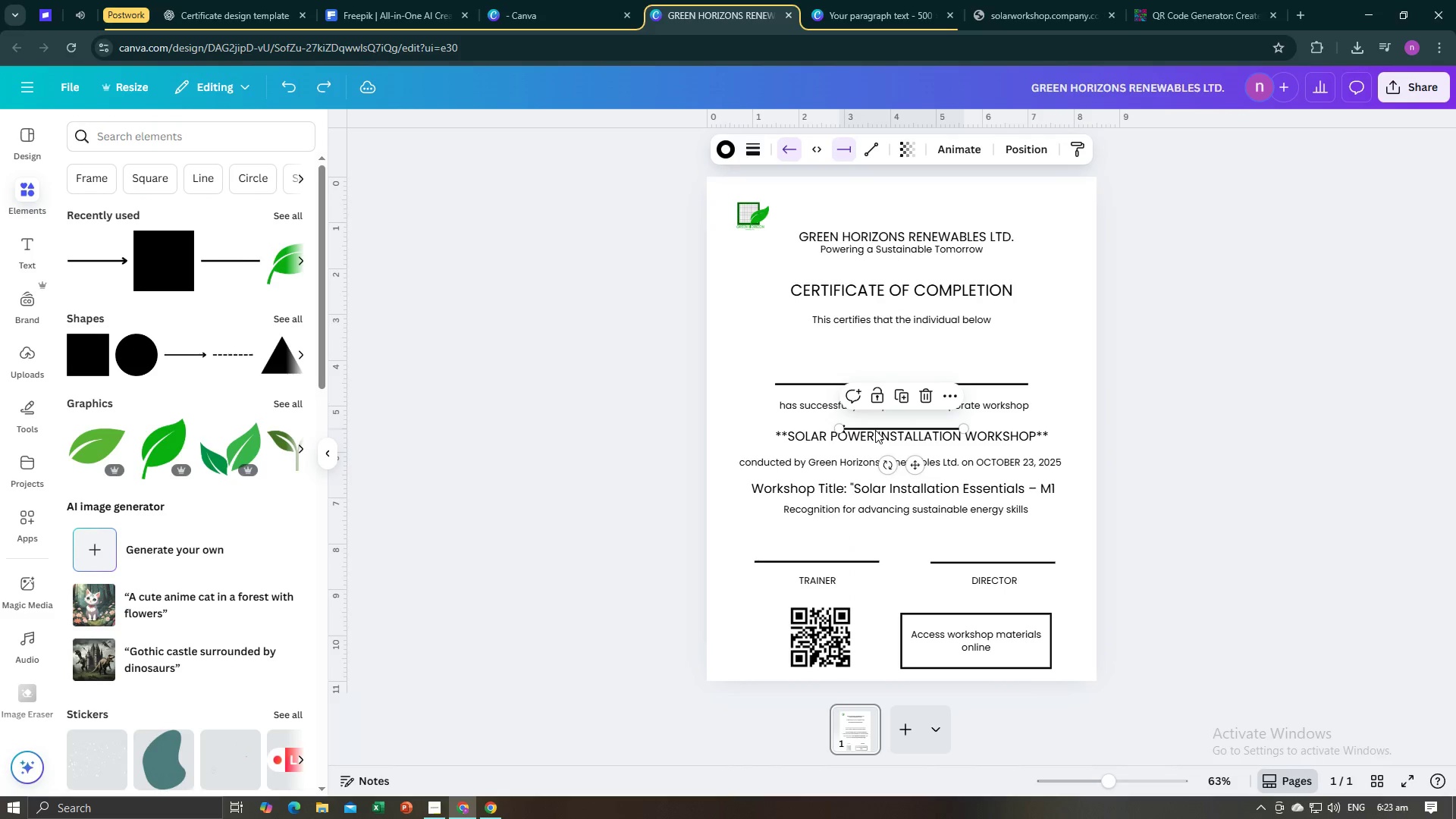 
key(Control+Z)
 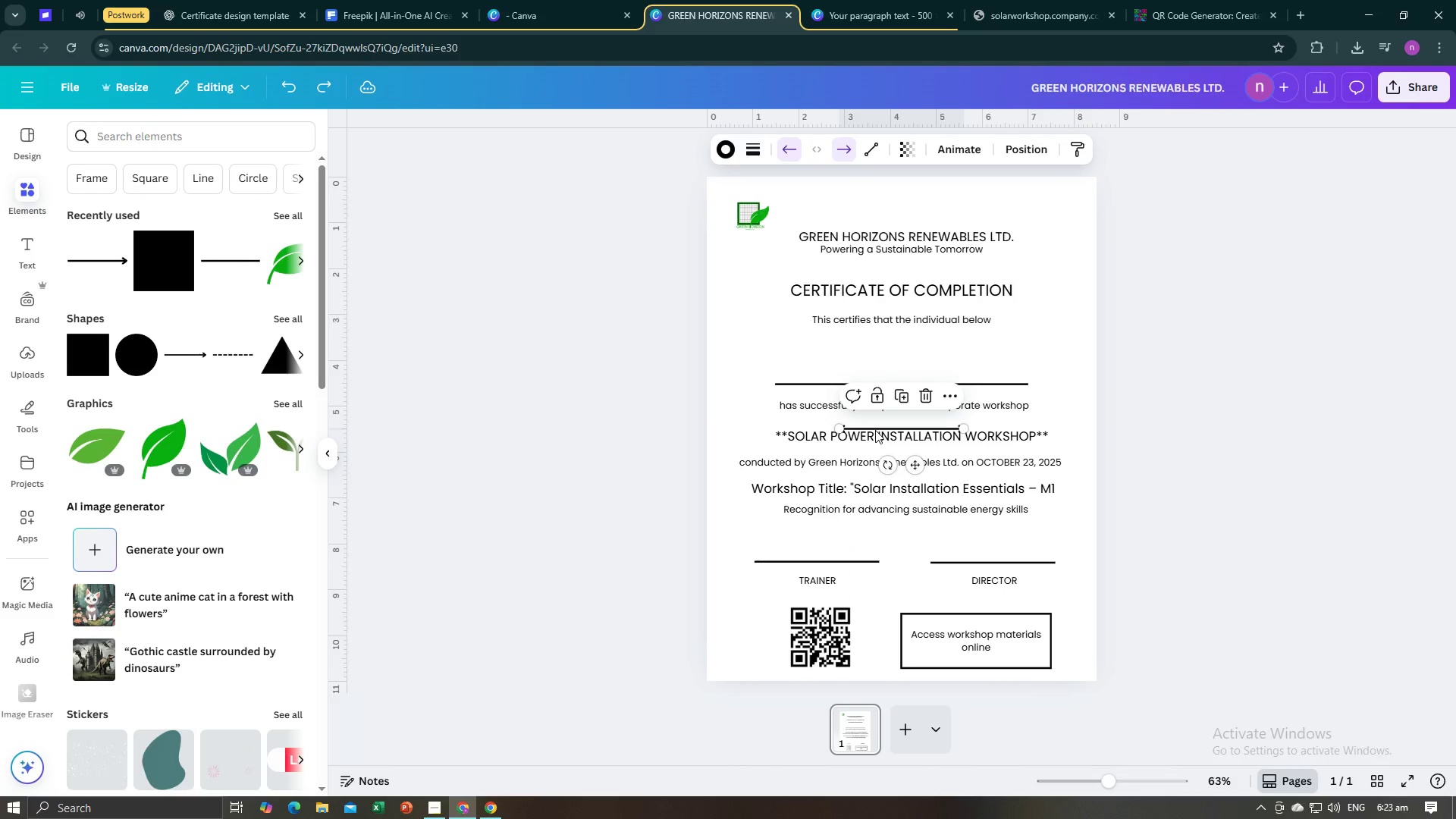 
key(Control+Z)
 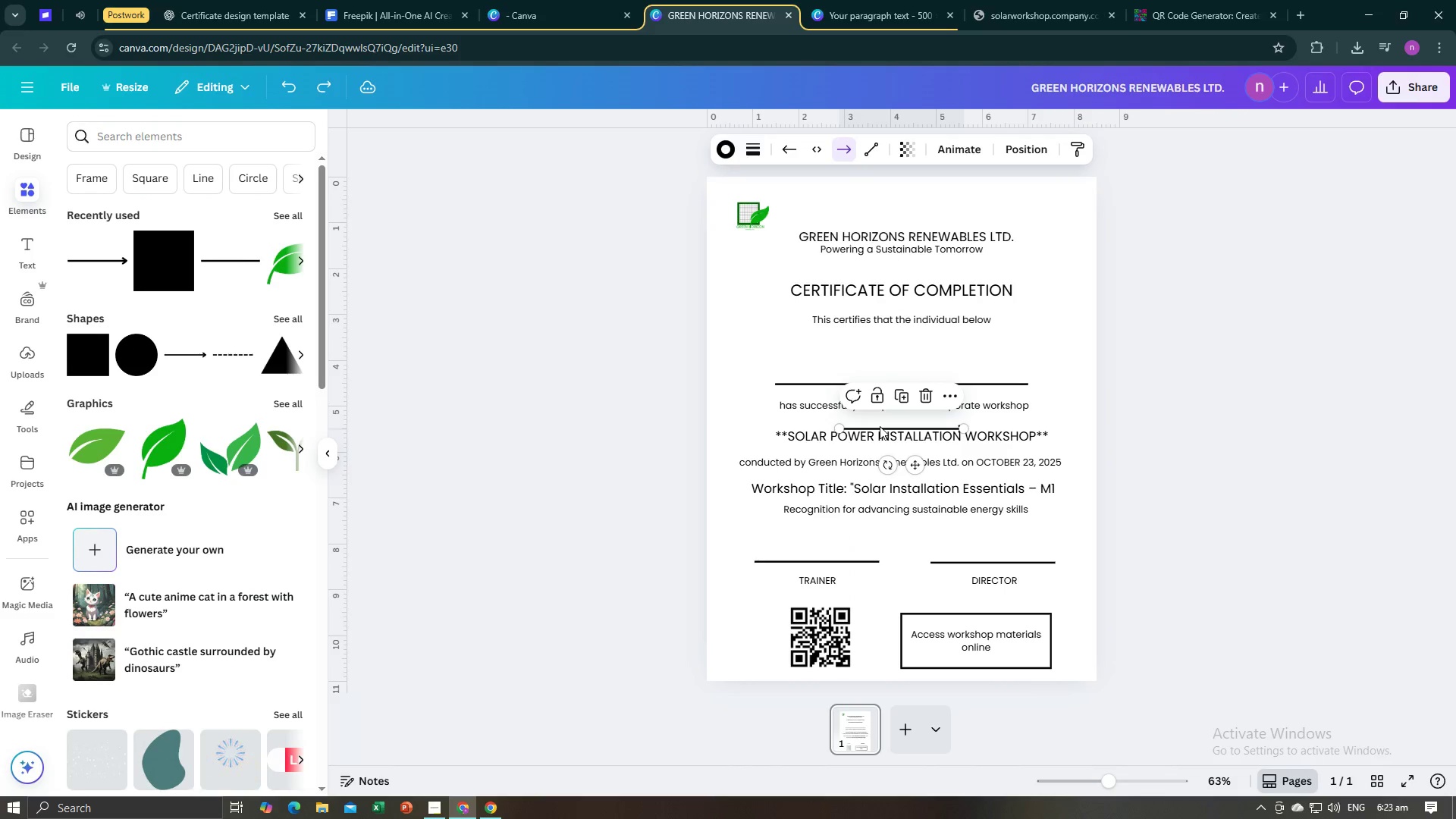 
hold_key(key=ControlLeft, duration=0.38)
 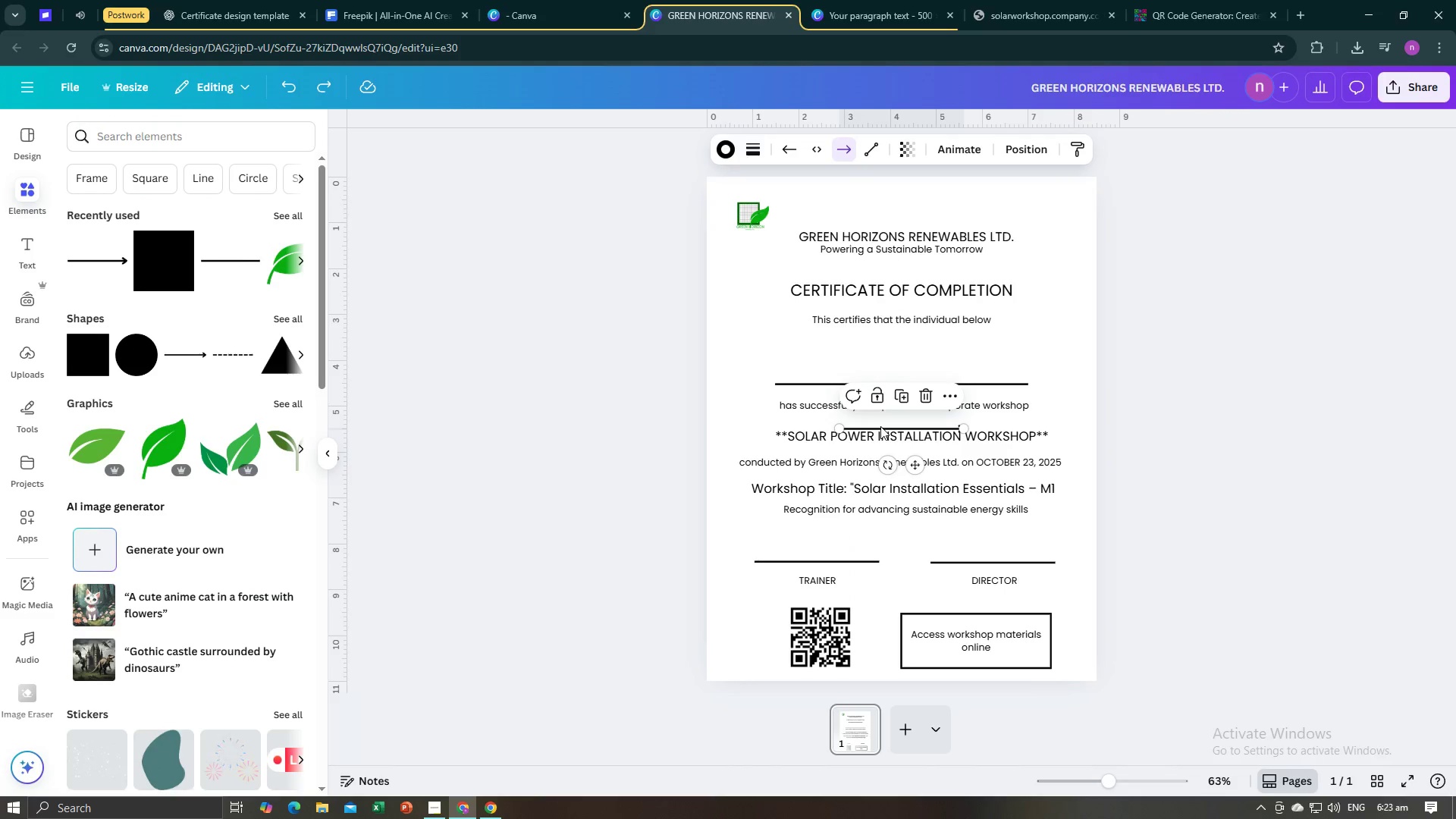 
left_click_drag(start_coordinate=[880, 426], to_coordinate=[895, 597])
 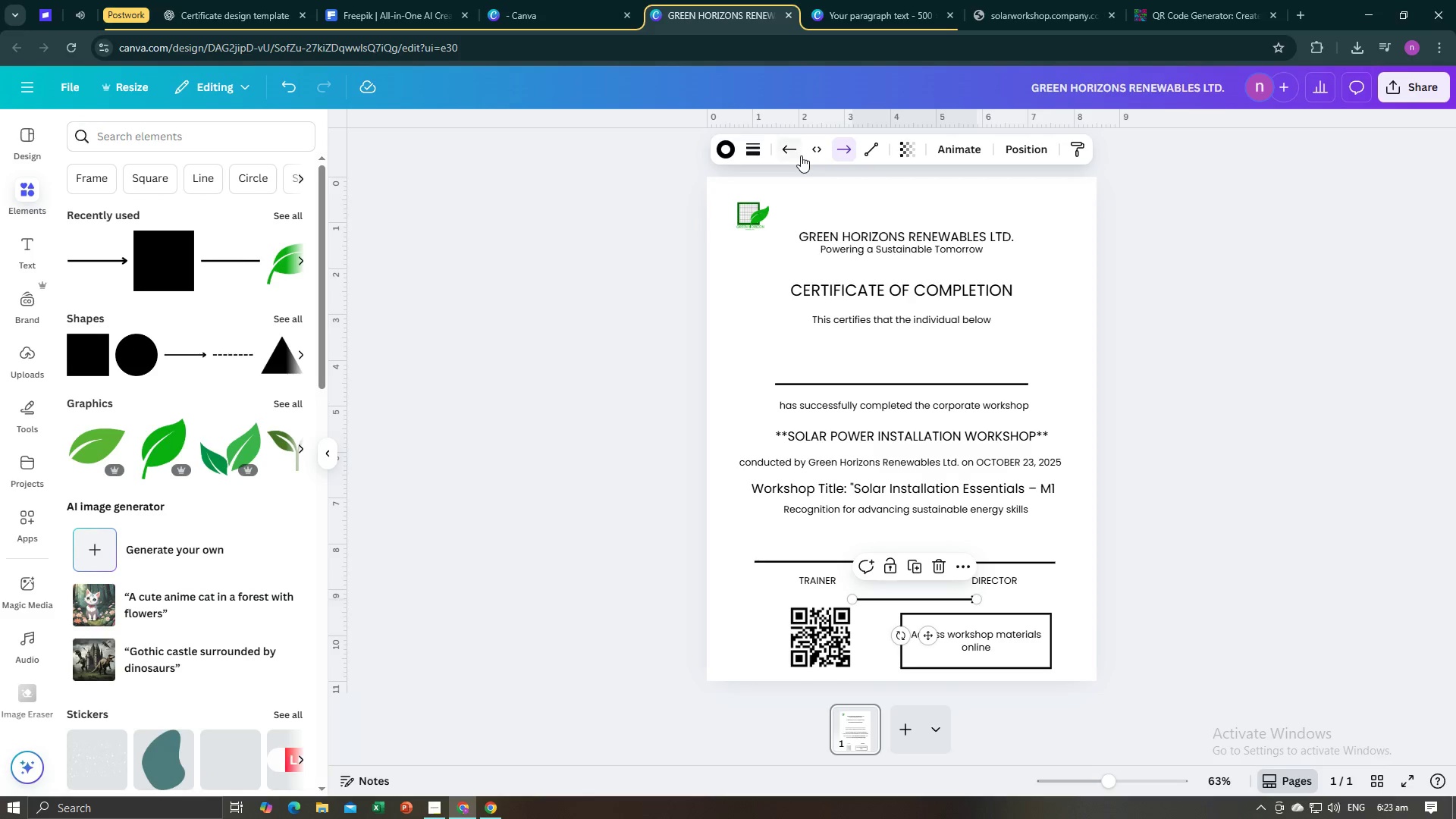 
left_click([791, 151])
 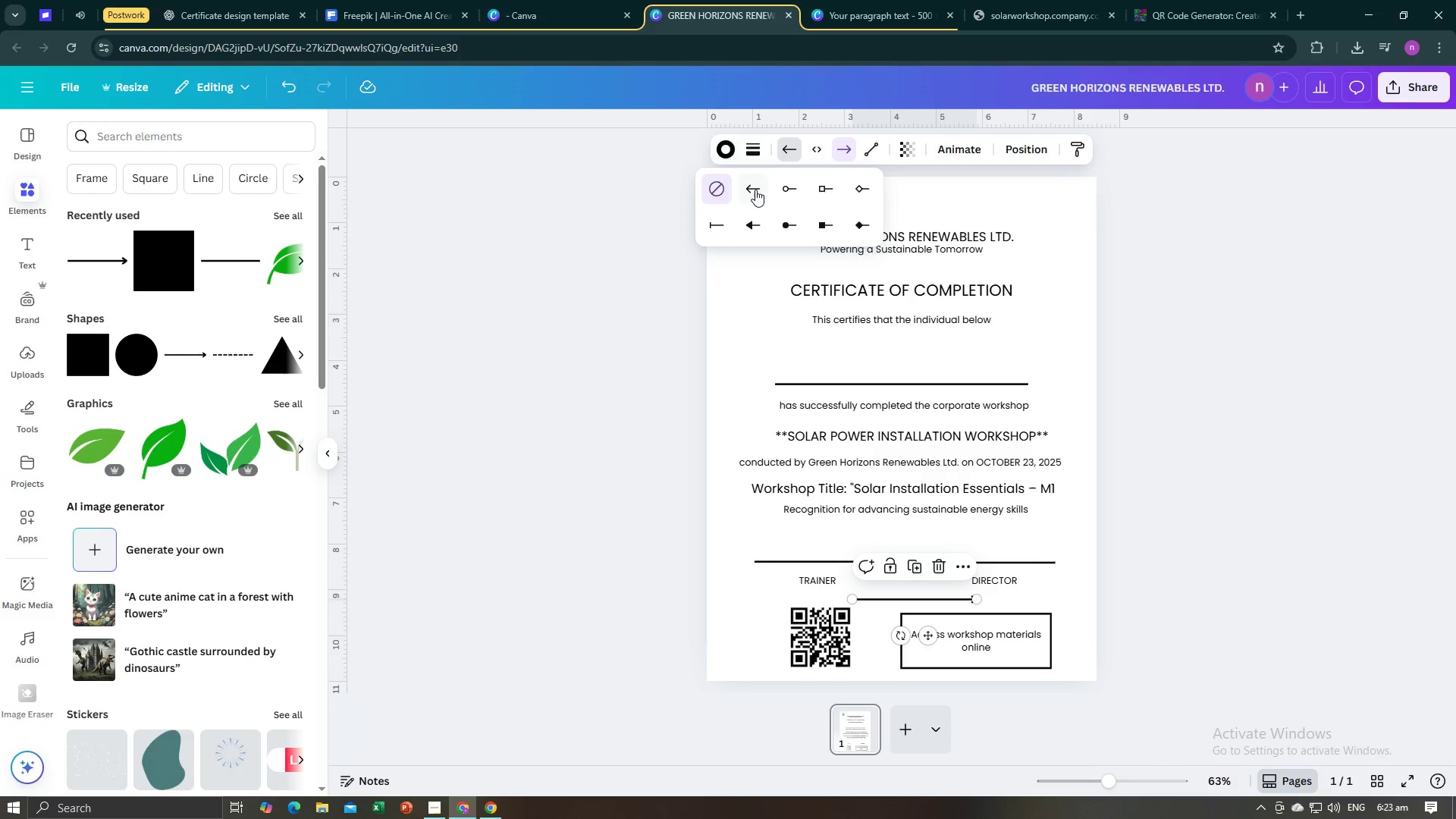 
left_click([757, 188])
 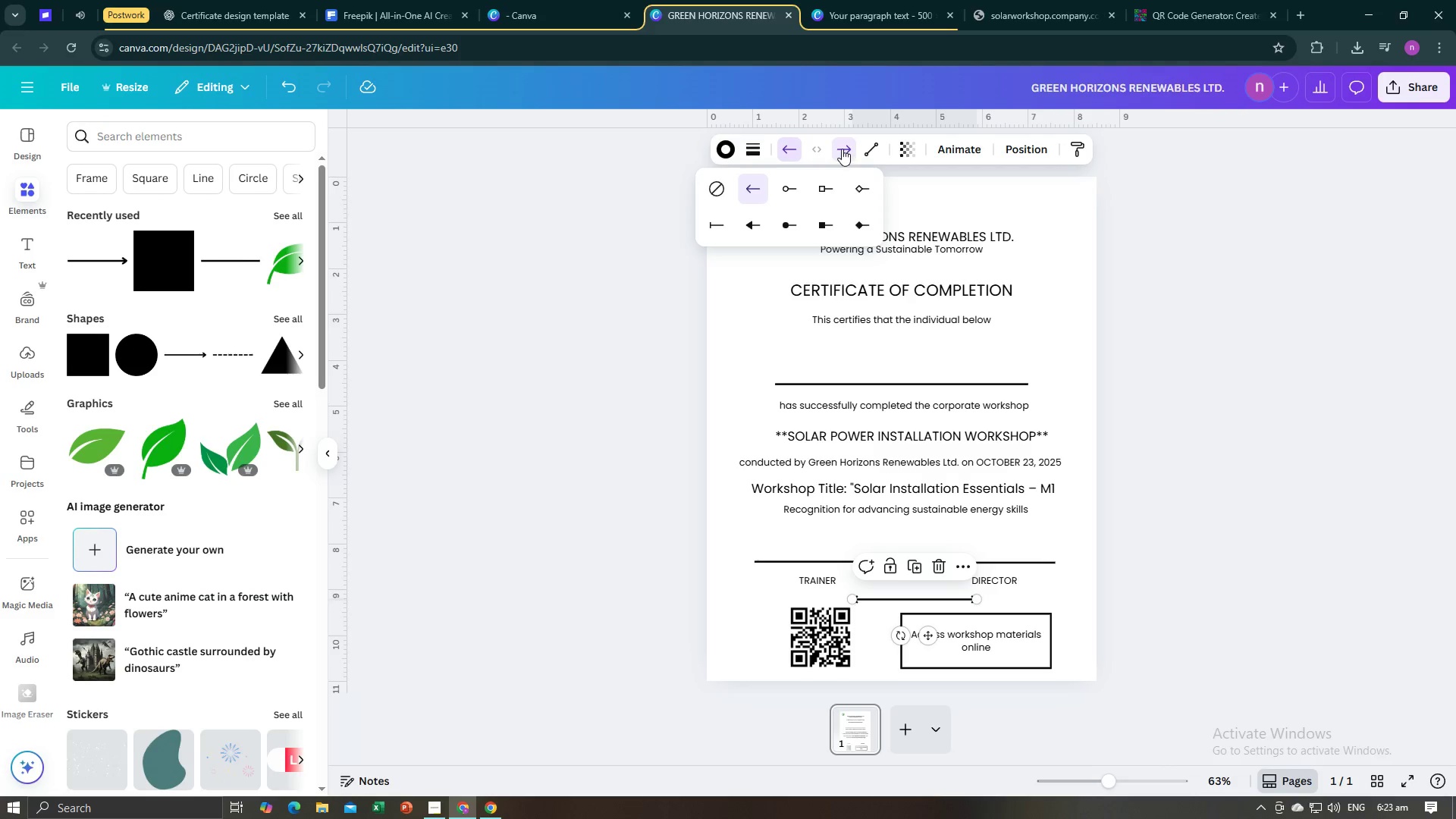 
left_click([842, 149])
 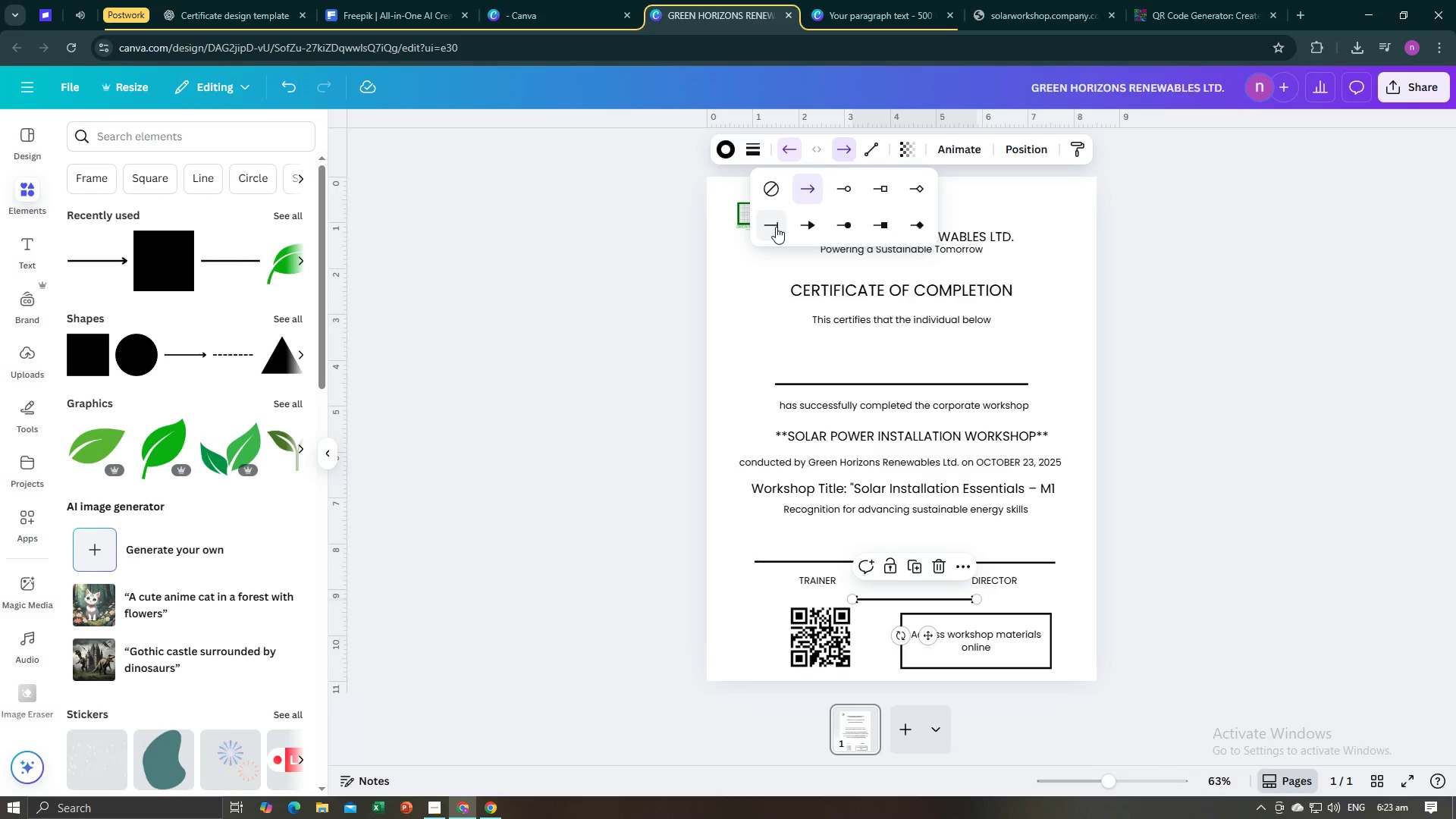 
left_click([774, 227])
 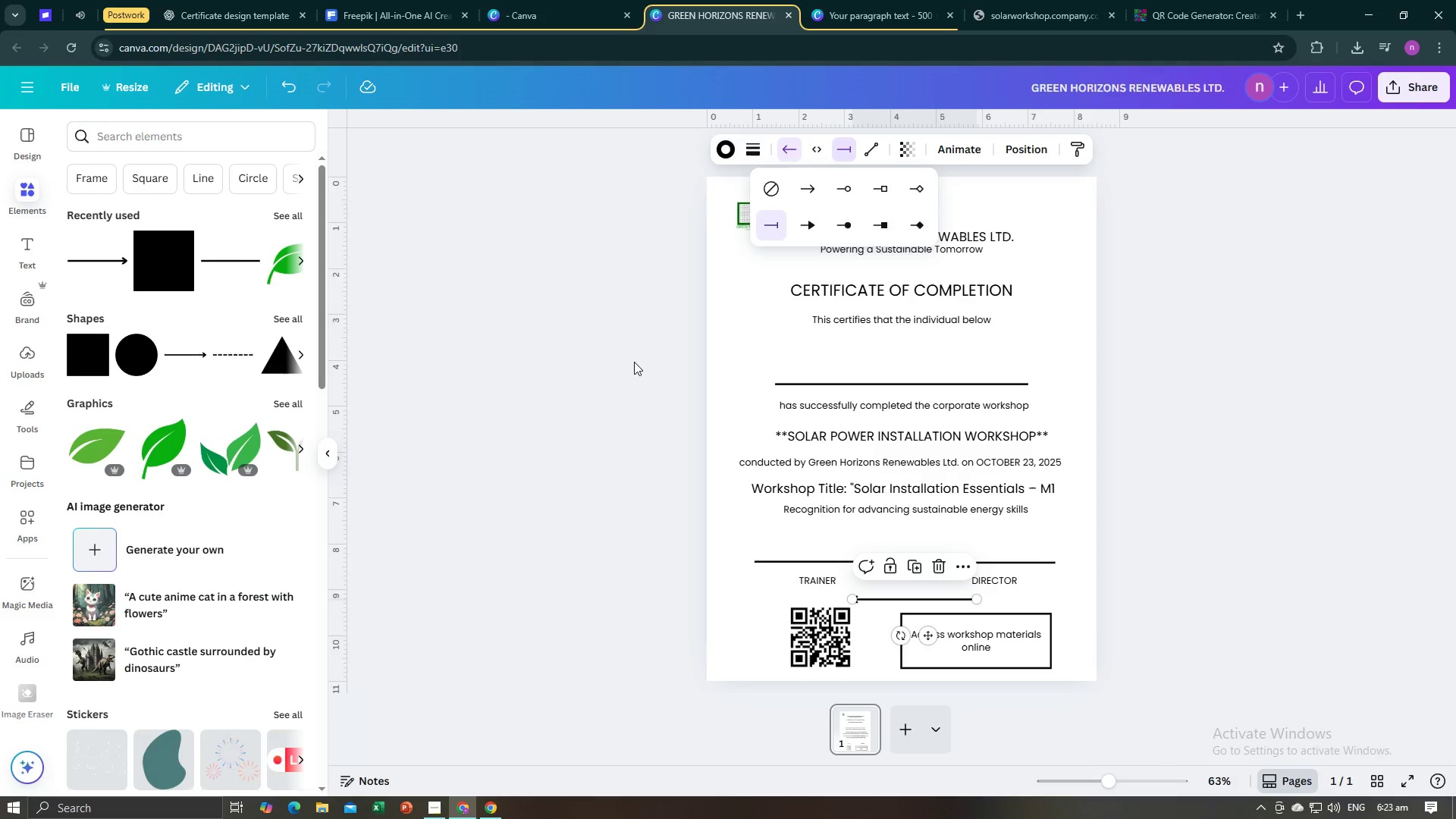 
left_click([634, 362])
 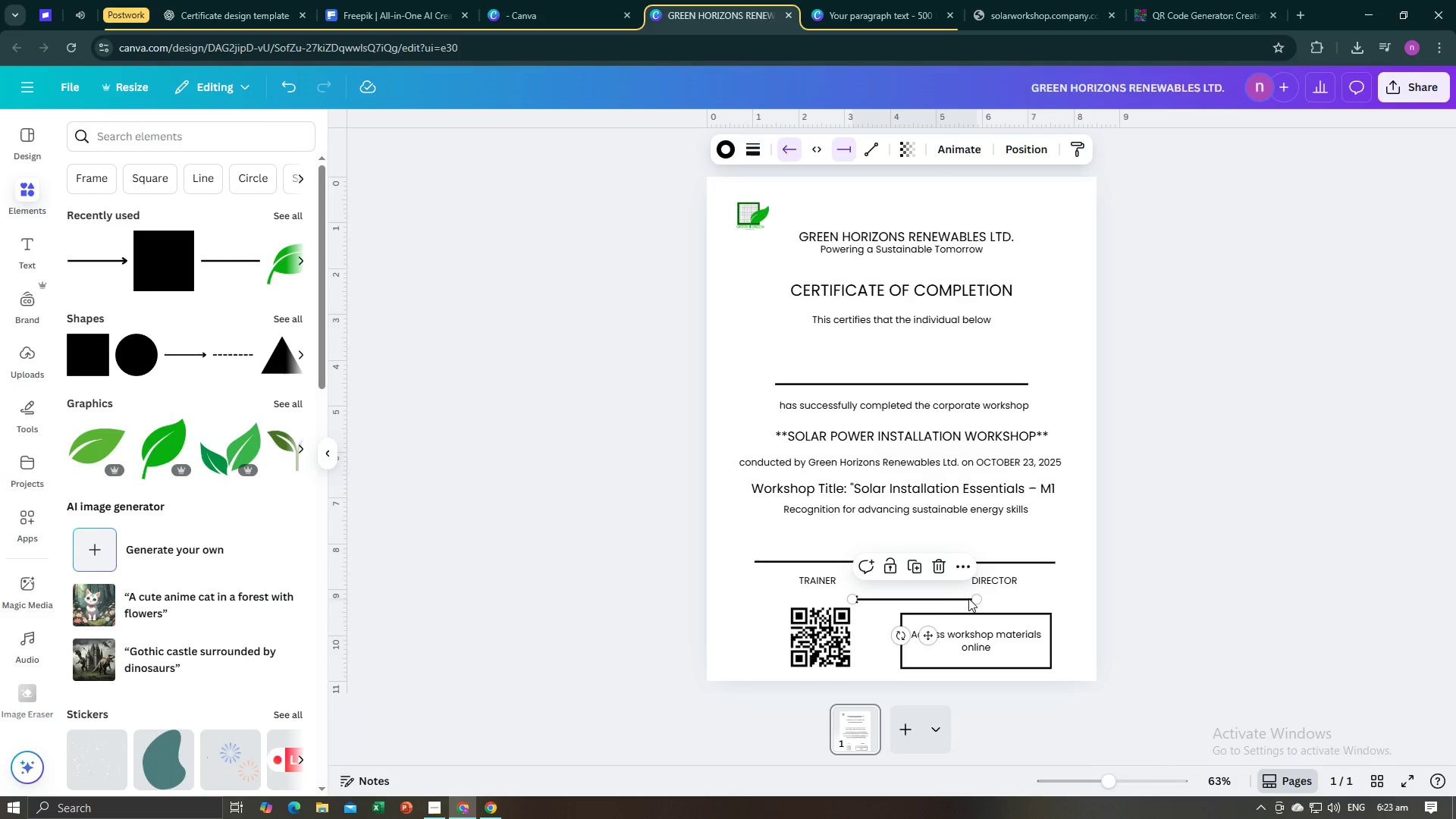 
left_click_drag(start_coordinate=[973, 599], to_coordinate=[874, 598])
 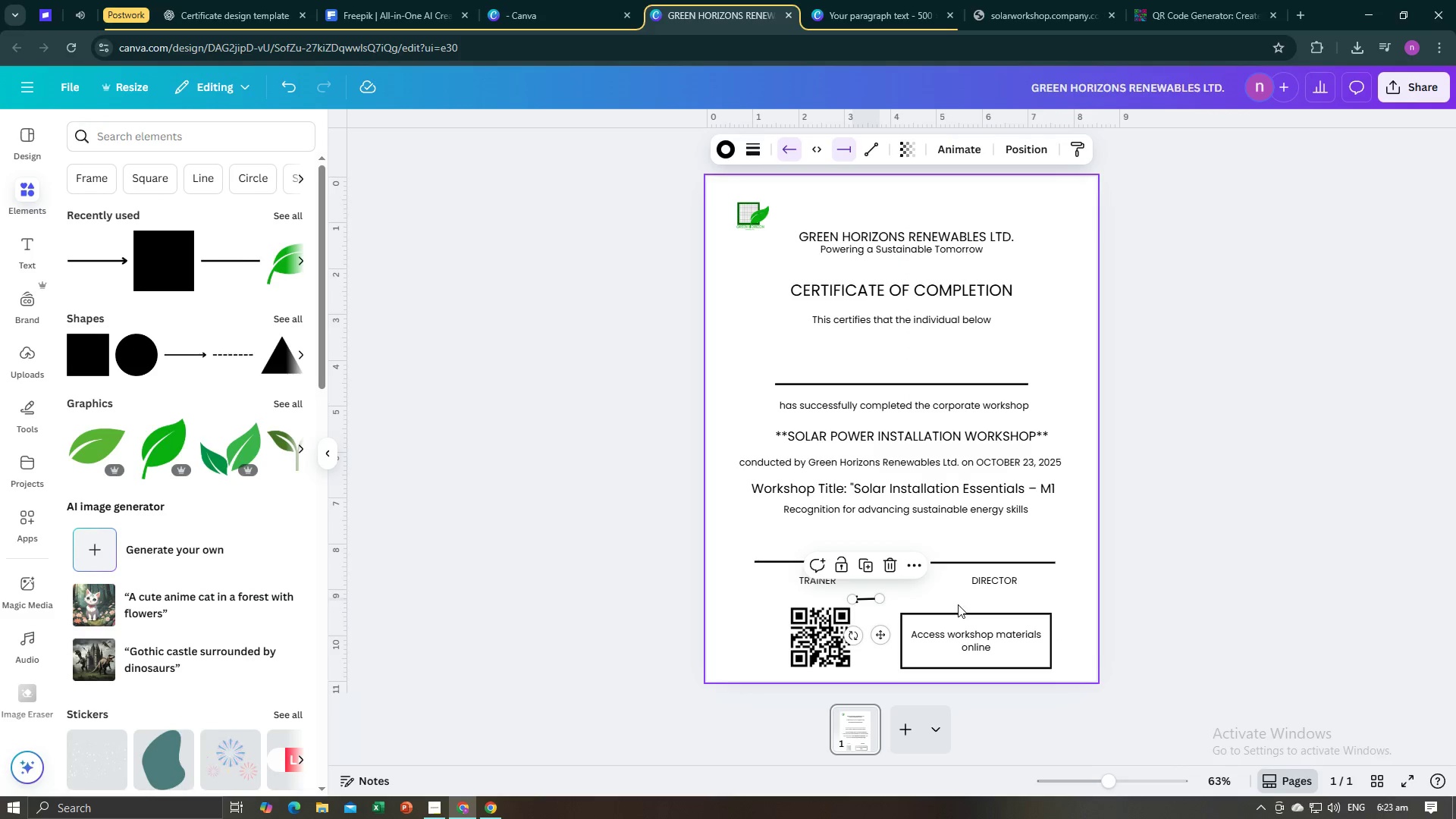 
left_click([956, 601])
 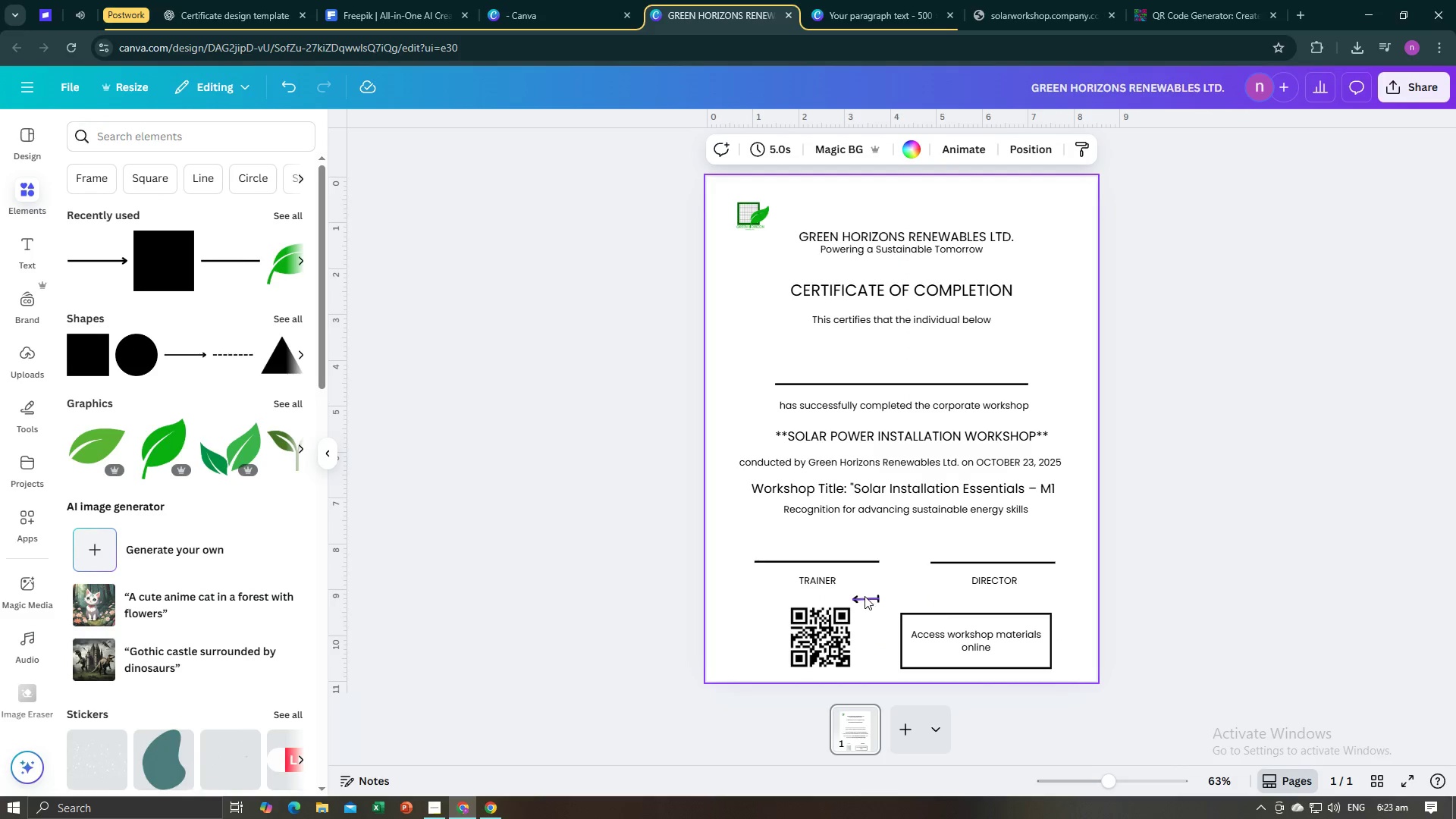 
left_click([864, 596])
 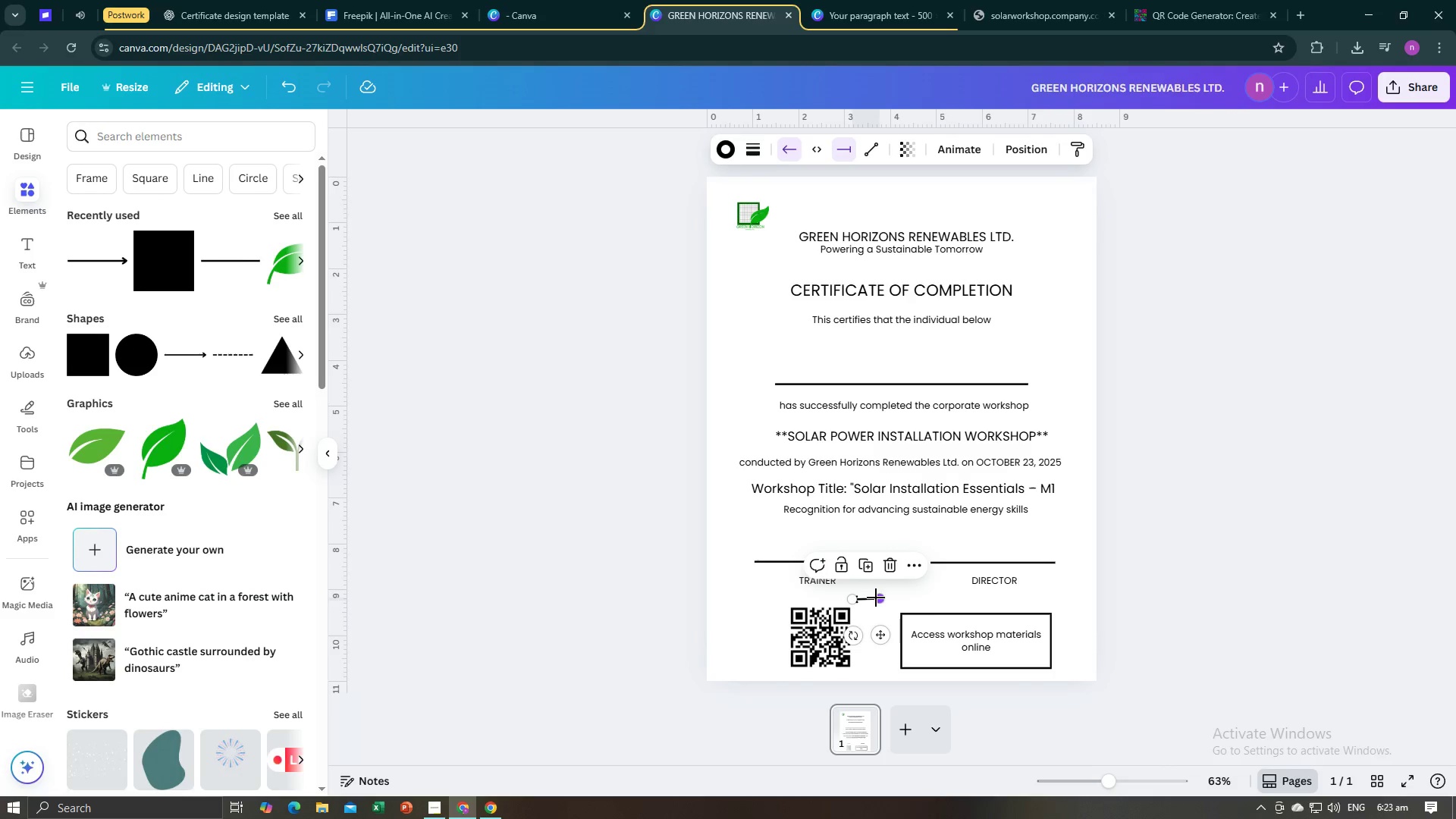 
wait(6.32)
 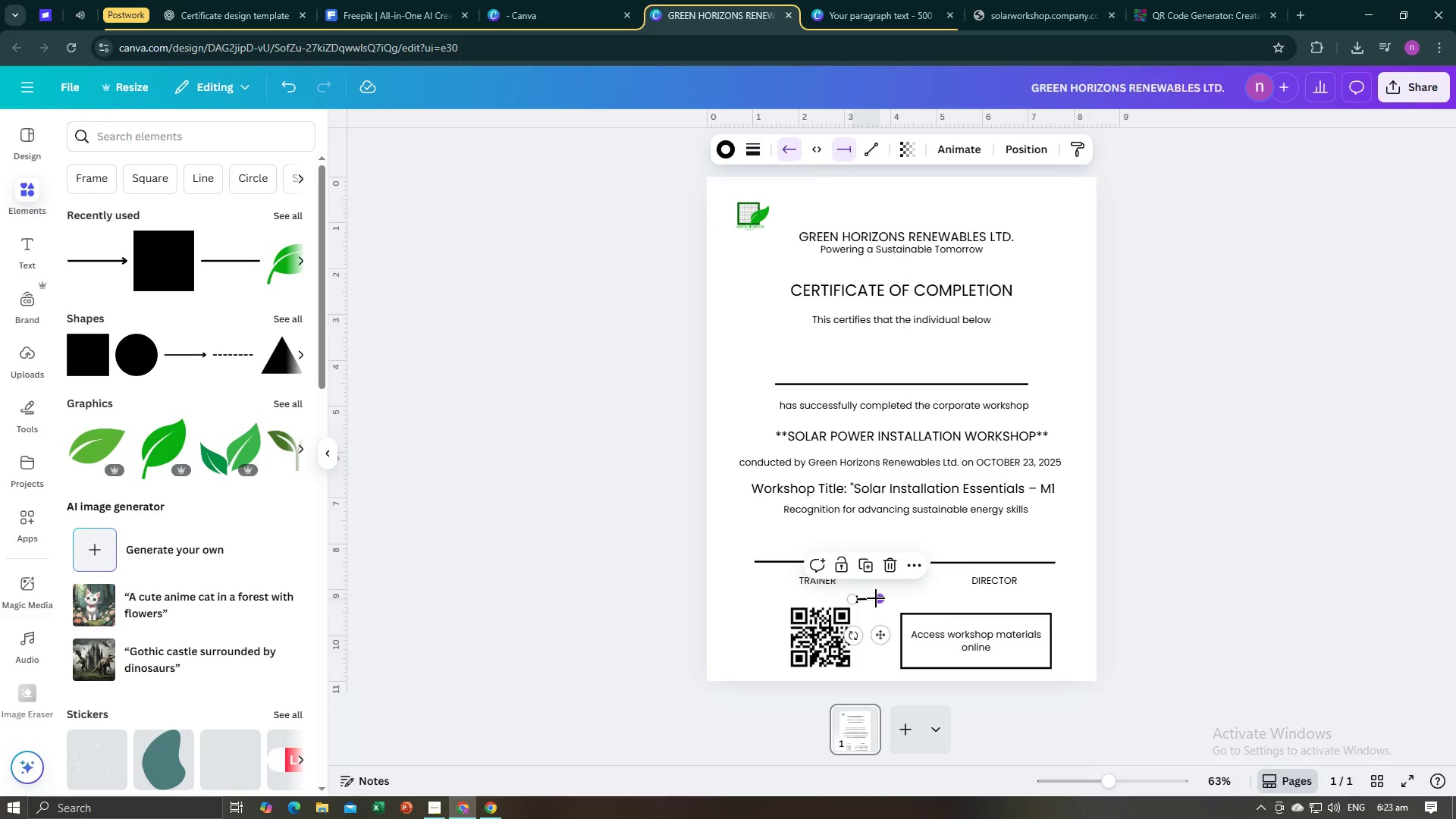 
left_click([868, 597])
 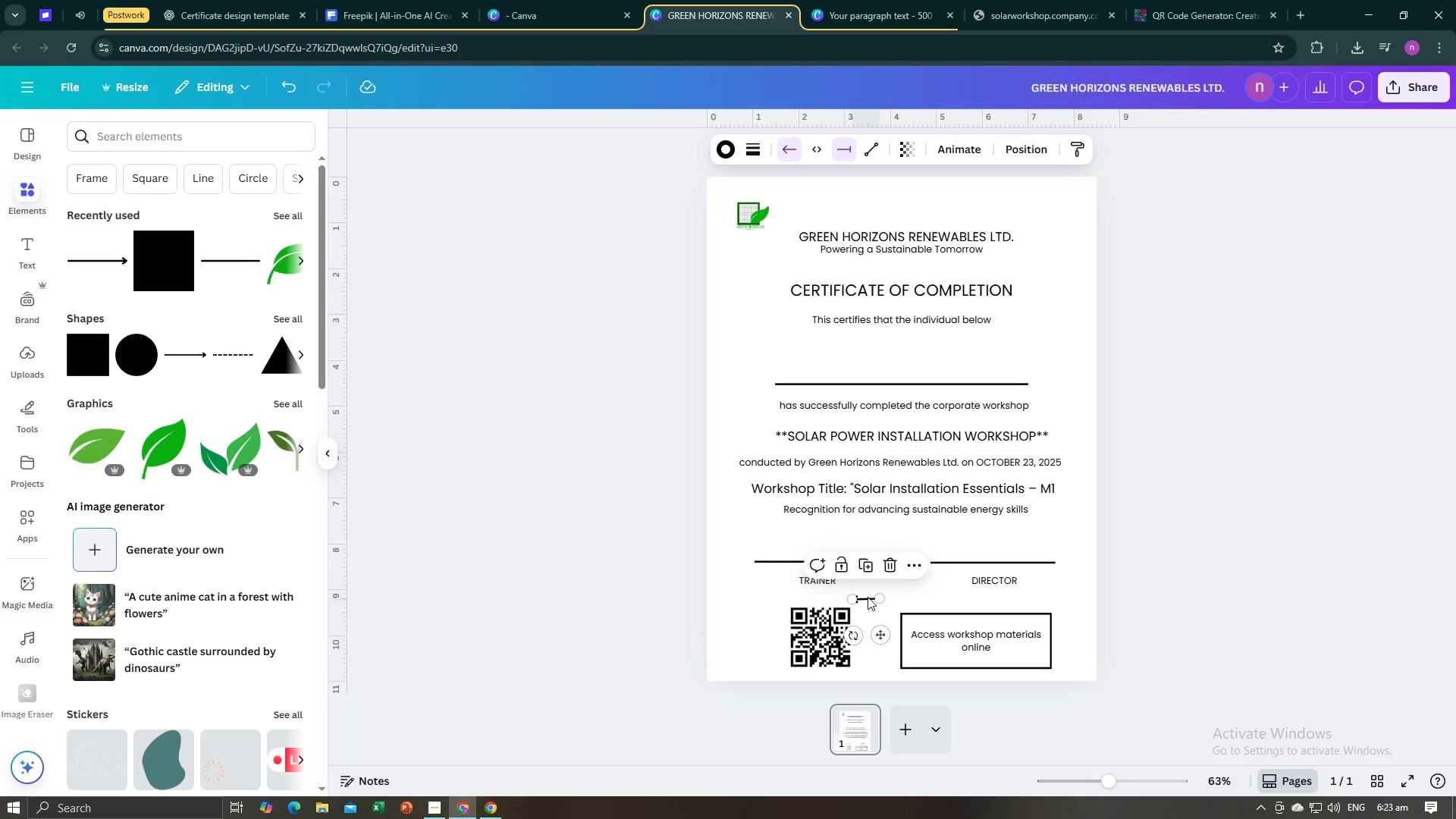 
left_click_drag(start_coordinate=[868, 597], to_coordinate=[880, 639])
 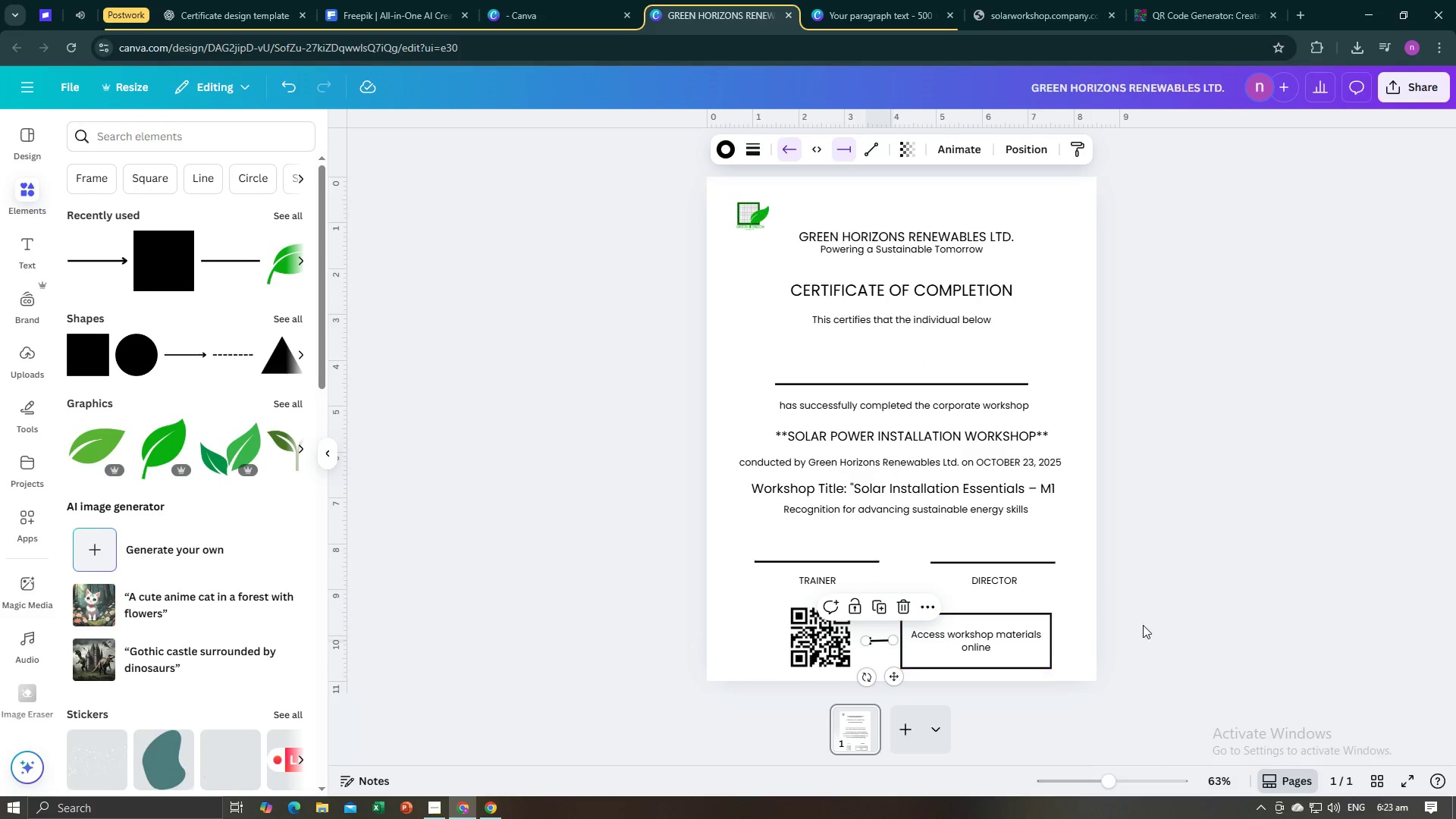 
left_click([1144, 625])
 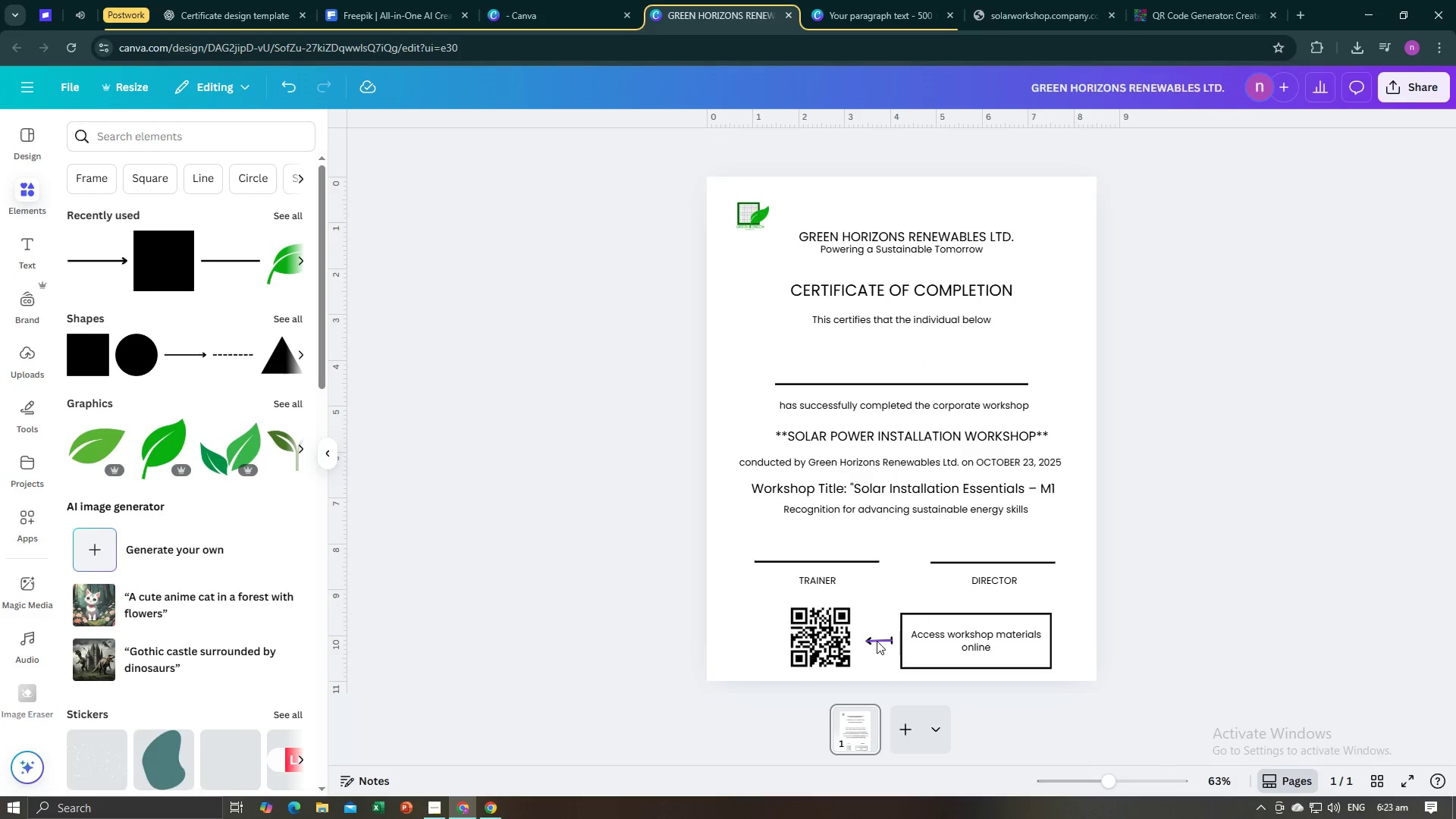 